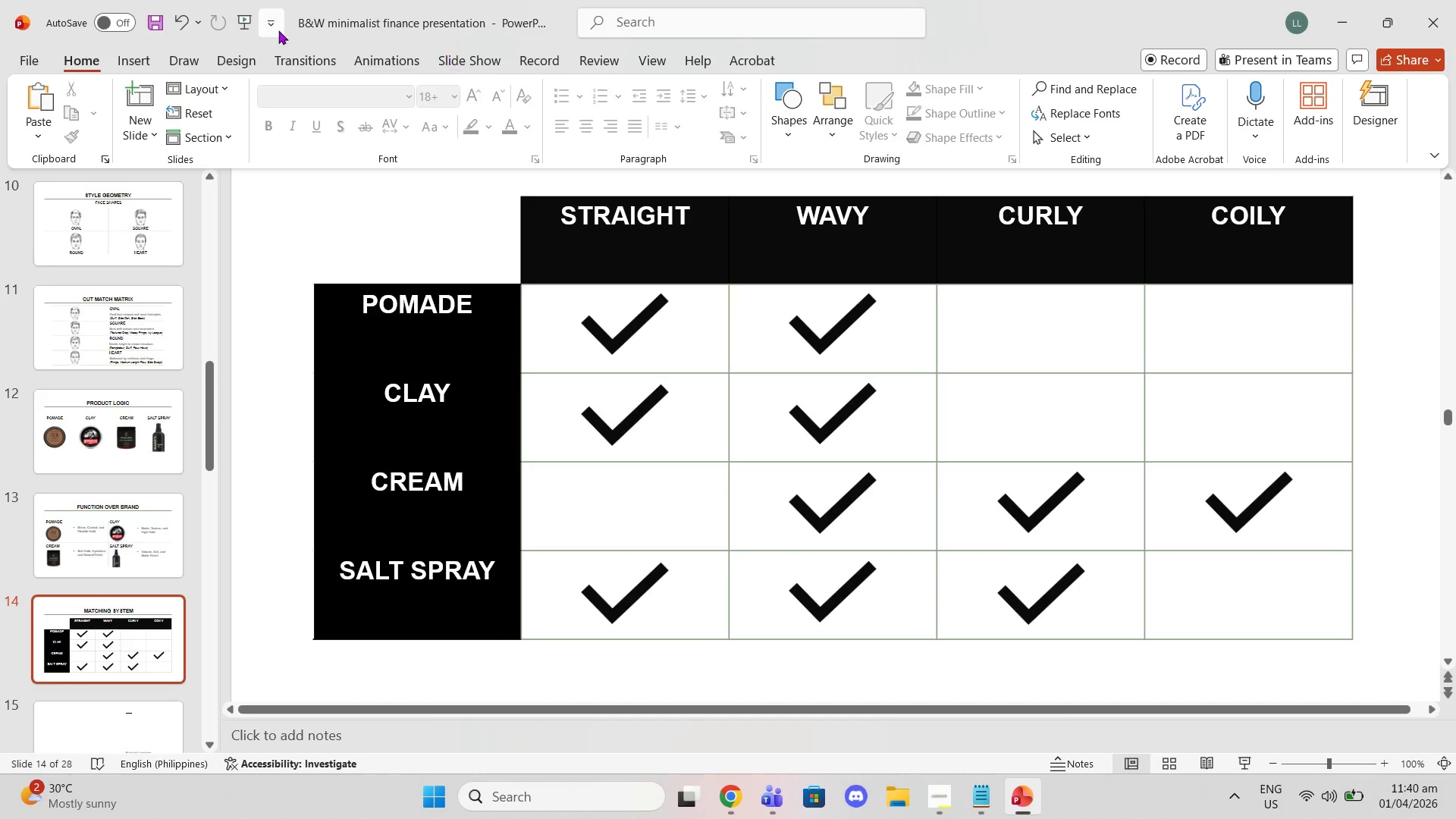 
left_click([145, 62])
 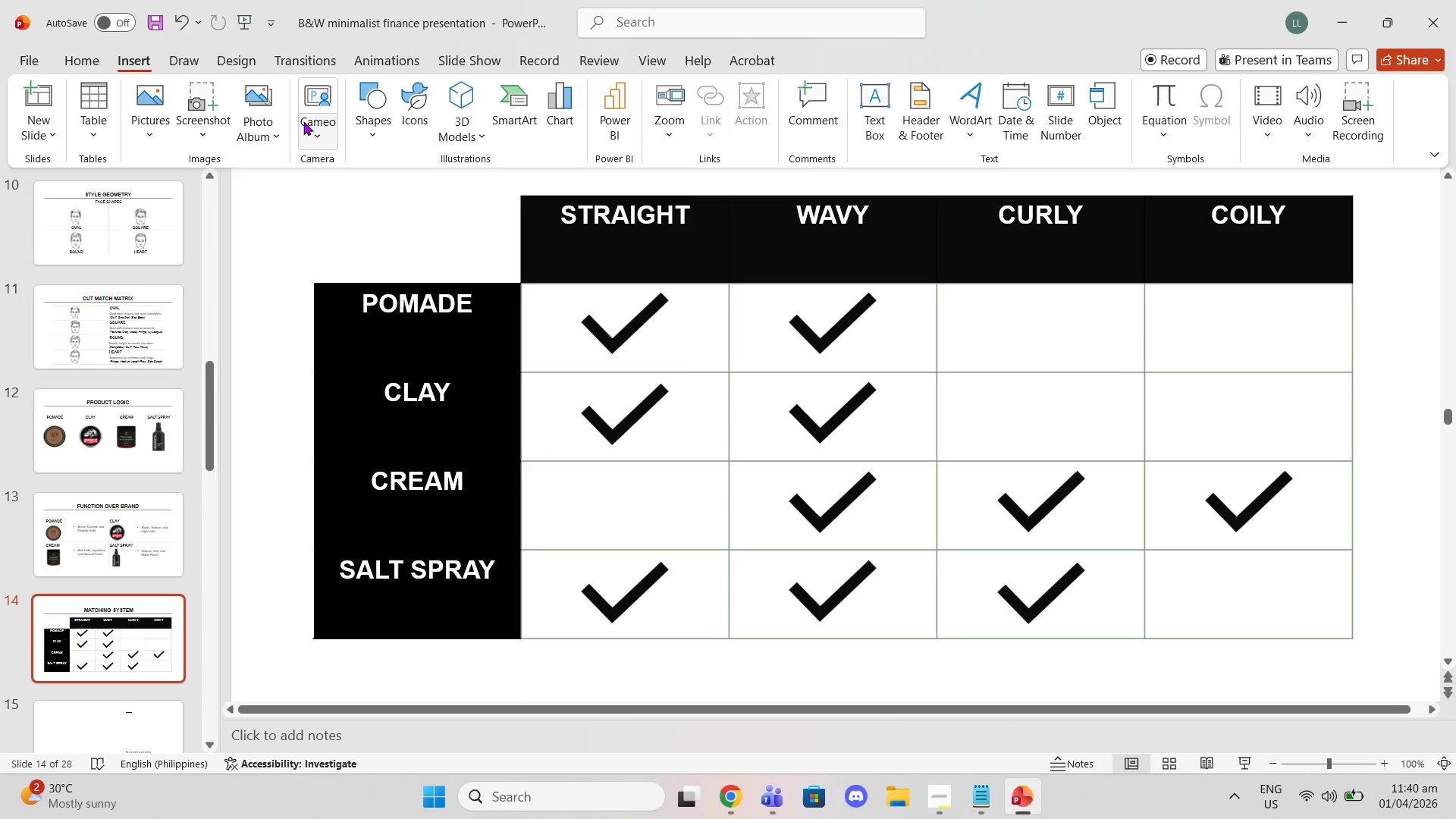 
left_click([370, 116])
 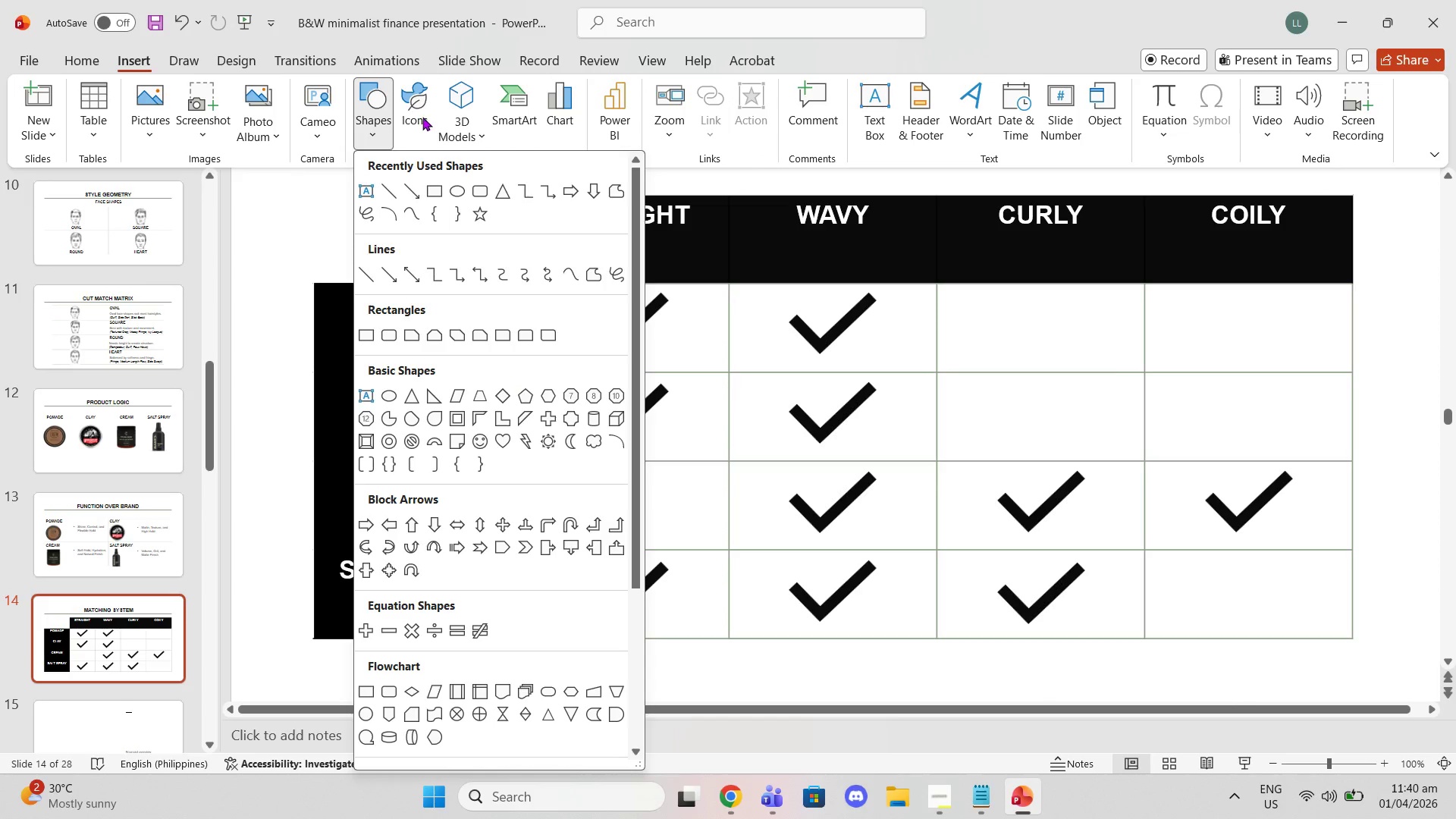 
left_click([422, 117])
 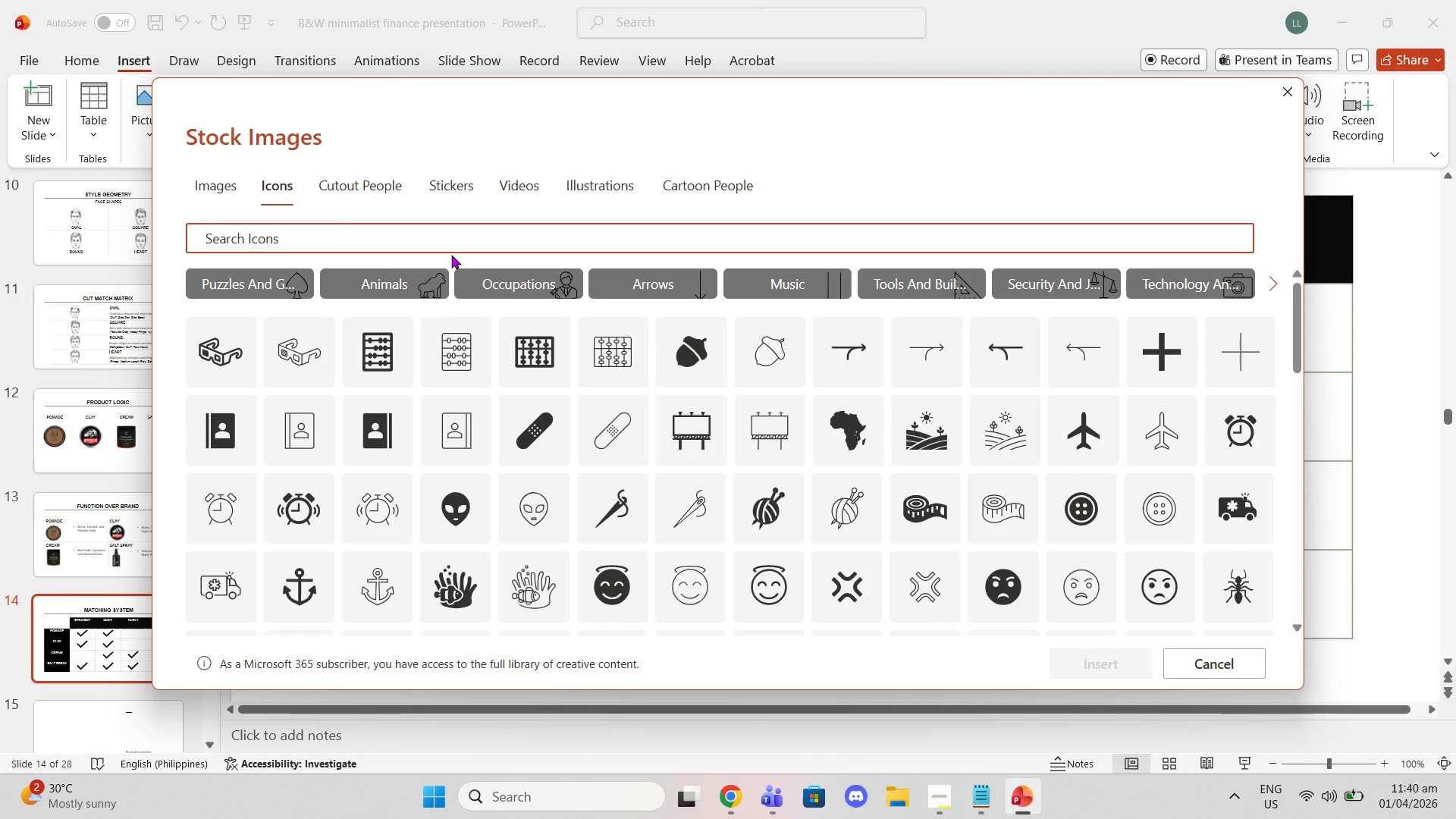 
type(dash)
 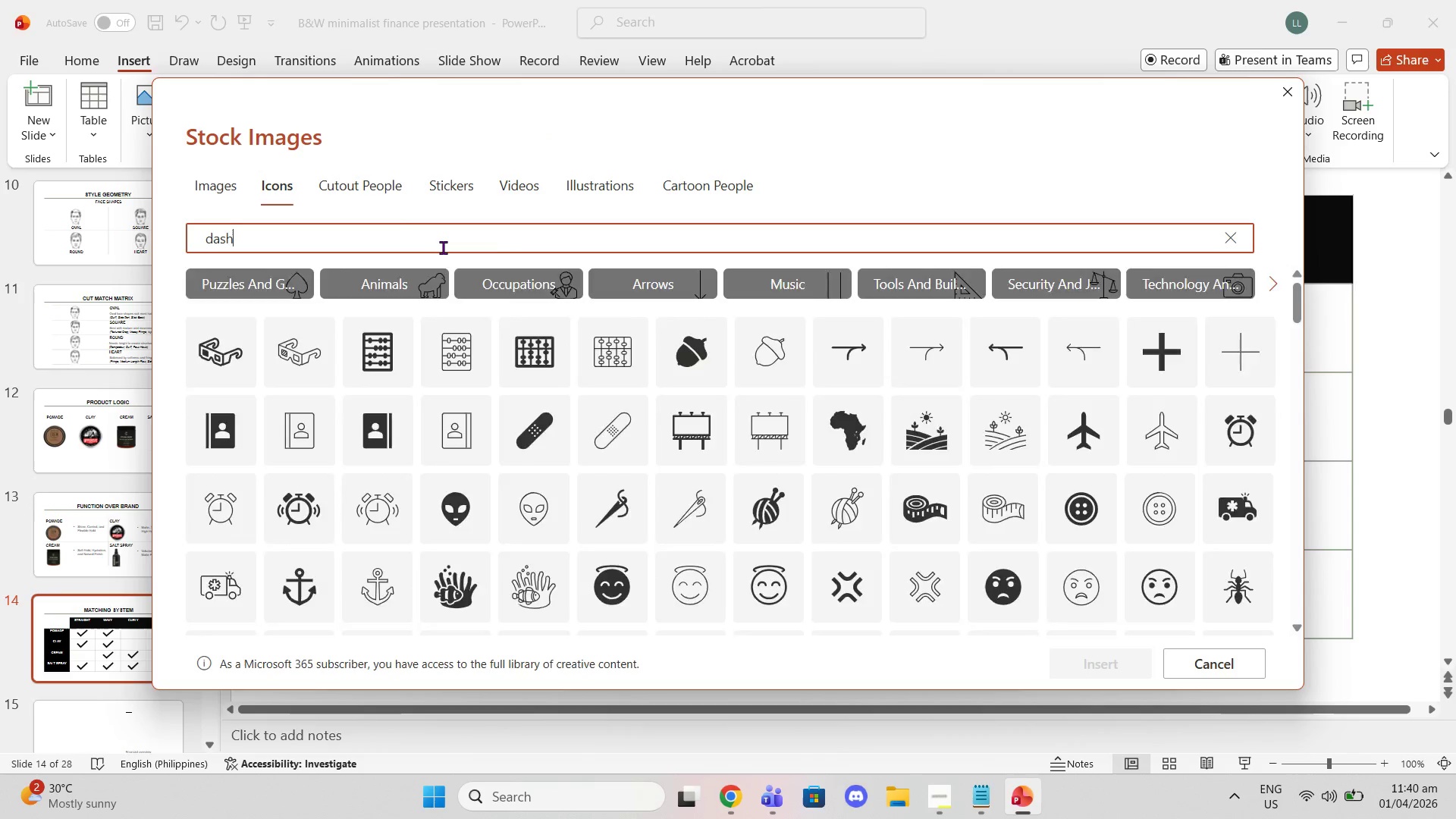 
key(Enter)
 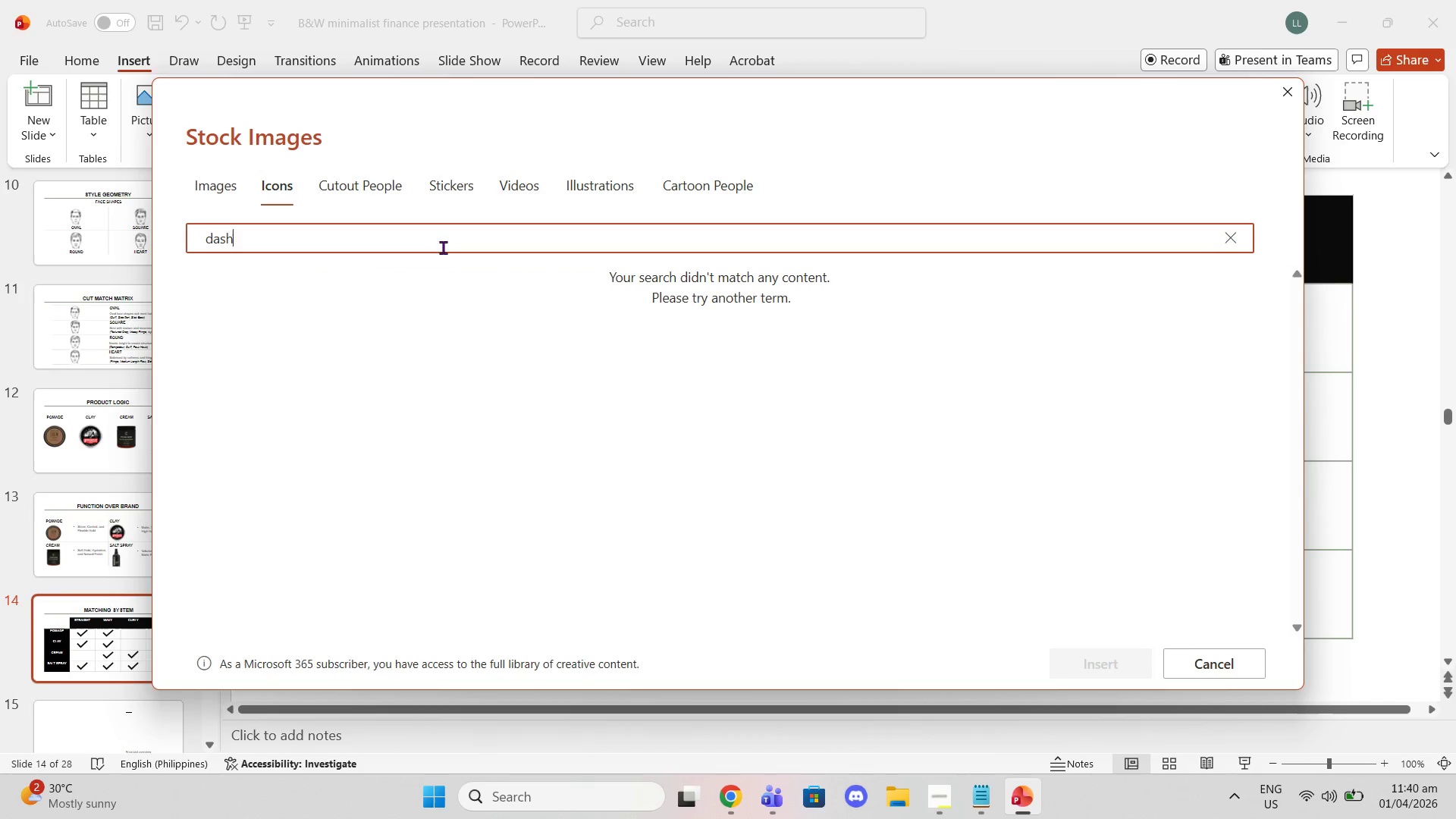 
left_click_drag(start_coordinate=[443, 247], to_coordinate=[257, 254])
 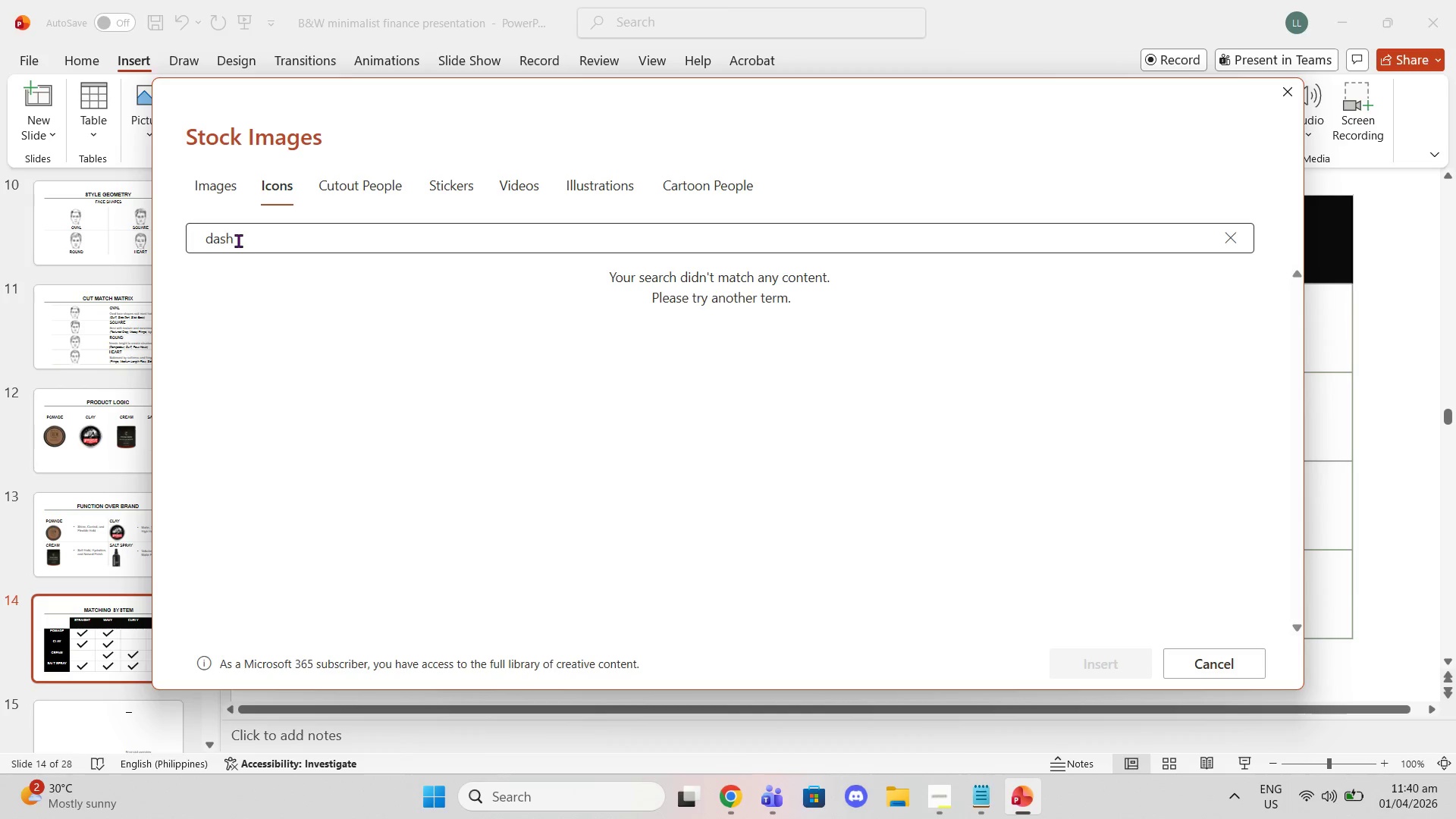 
left_click_drag(start_coordinate=[237, 240], to_coordinate=[156, 242])
 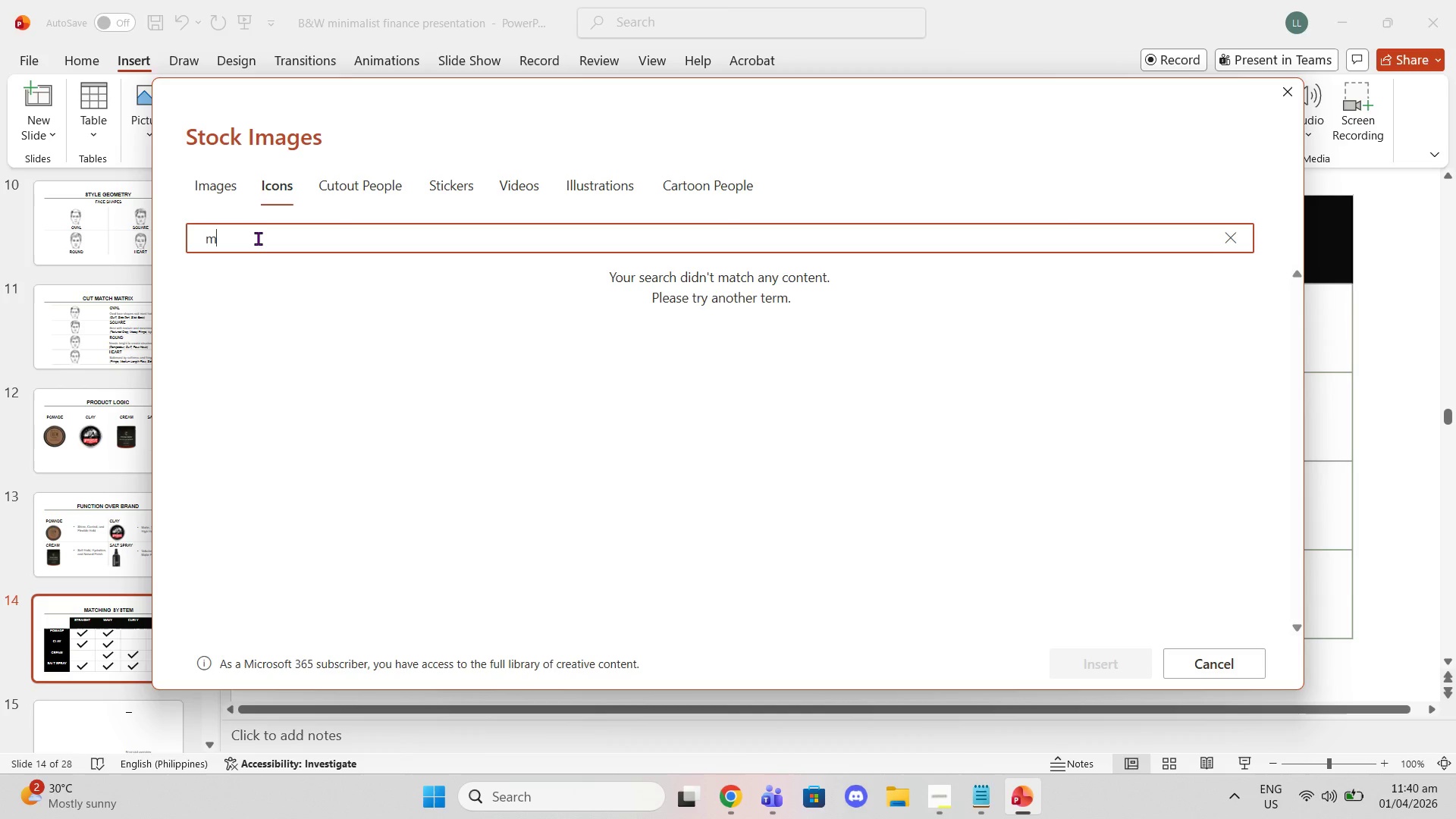 
type(minus)
 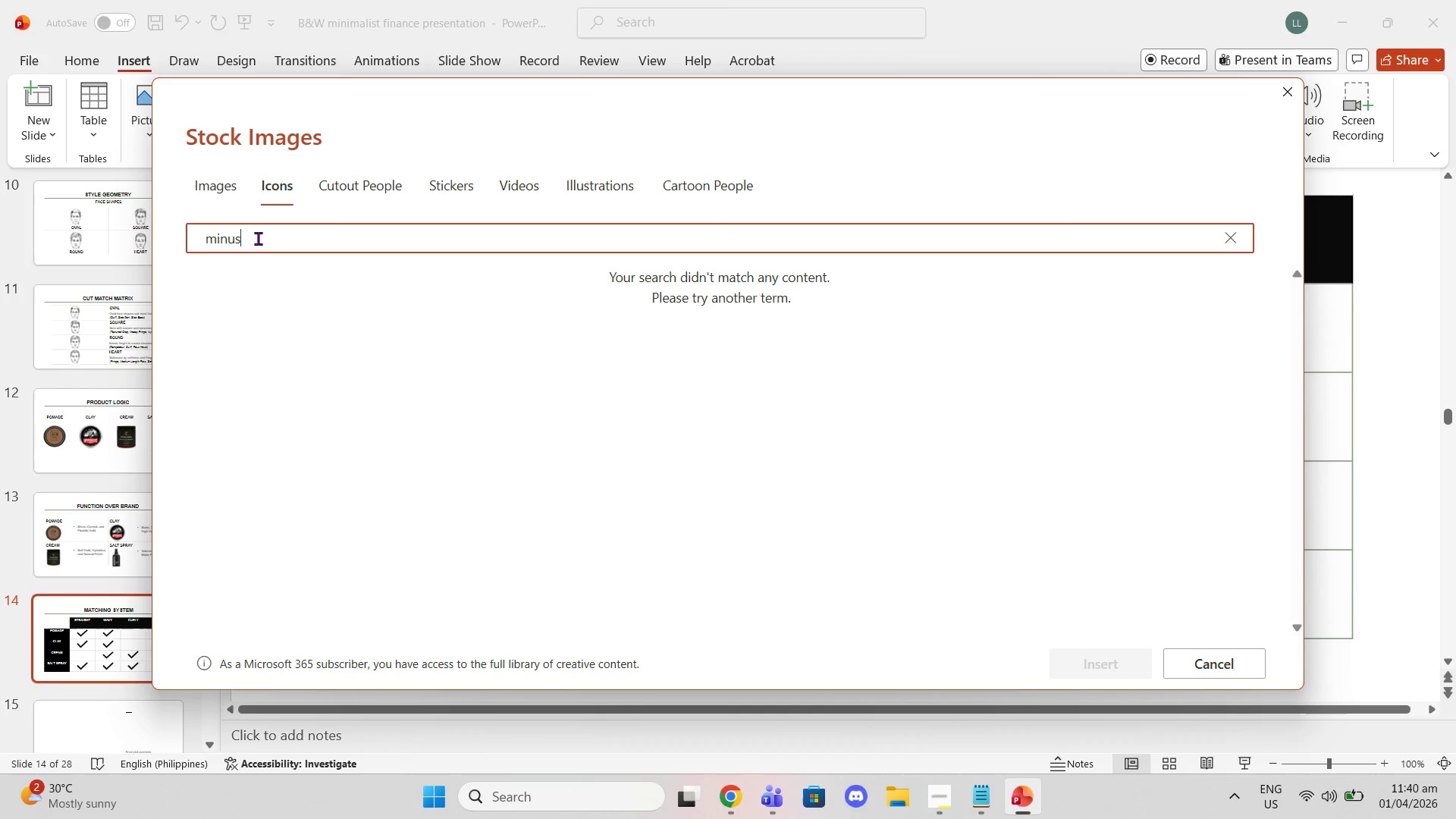 
key(Enter)
 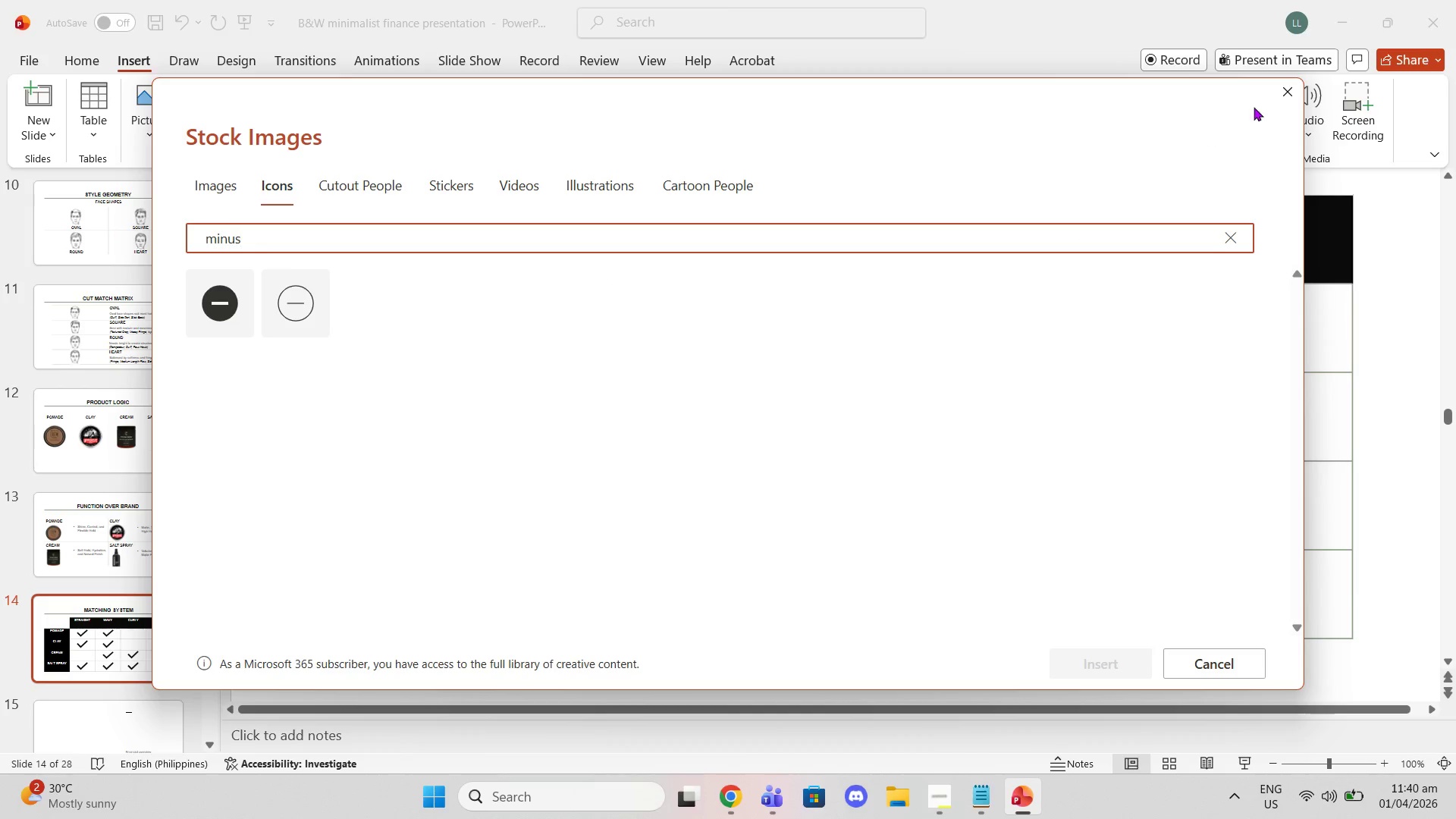 
left_click([1284, 98])
 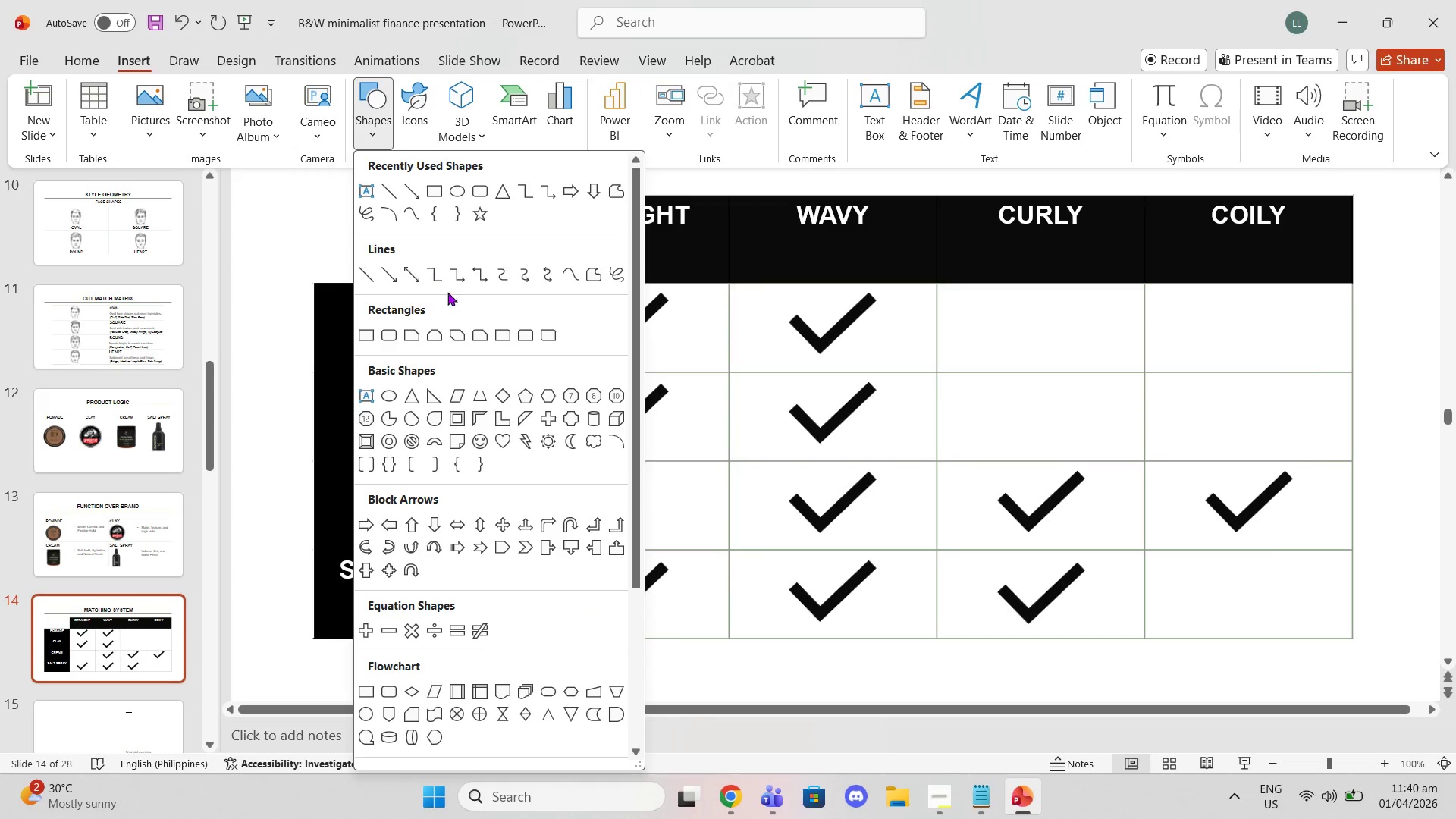 
scroll: coordinate [519, 328], scroll_direction: down, amount: 2.0
 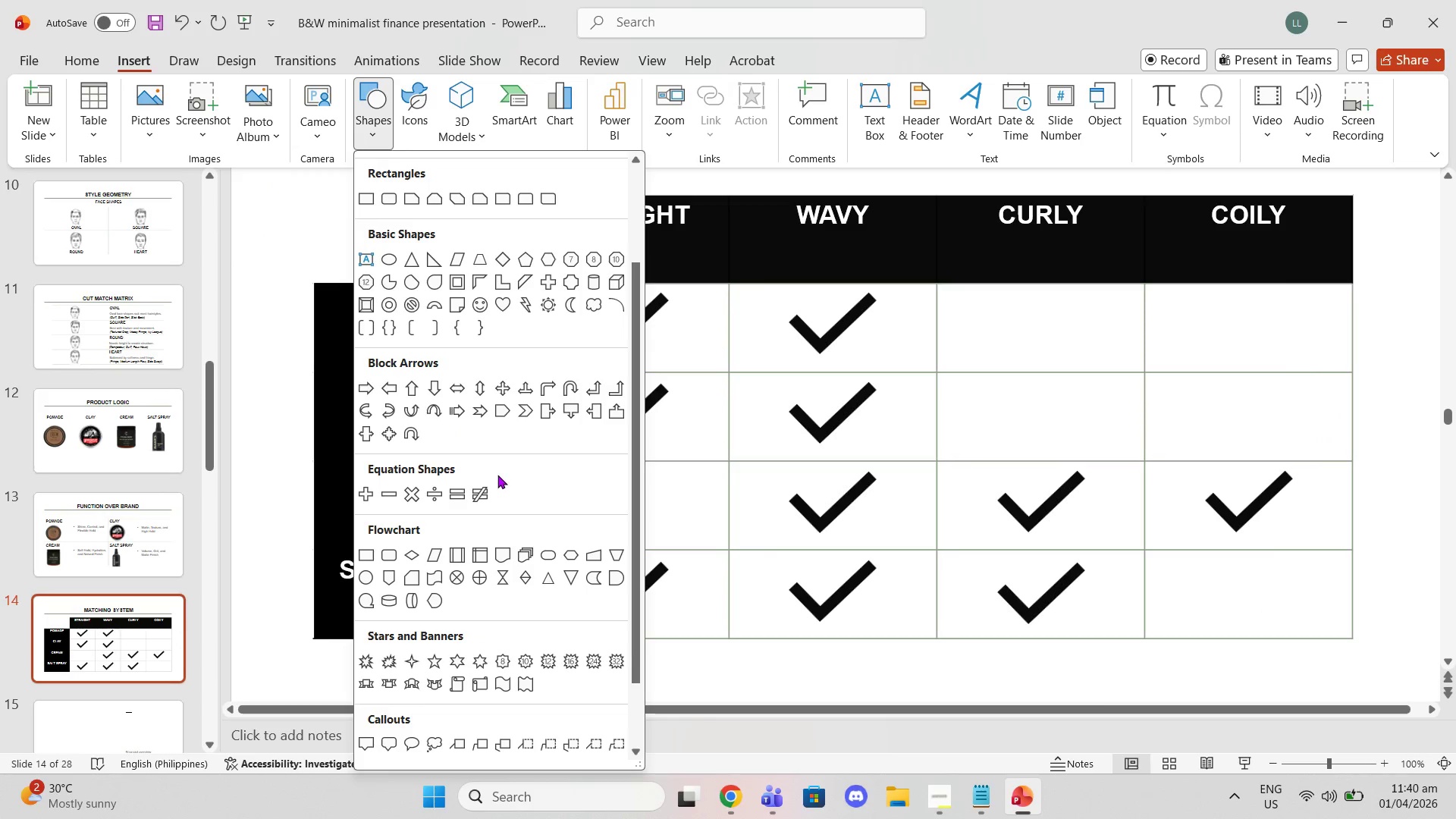 
scroll: coordinate [507, 457], scroll_direction: up, amount: 3.0
 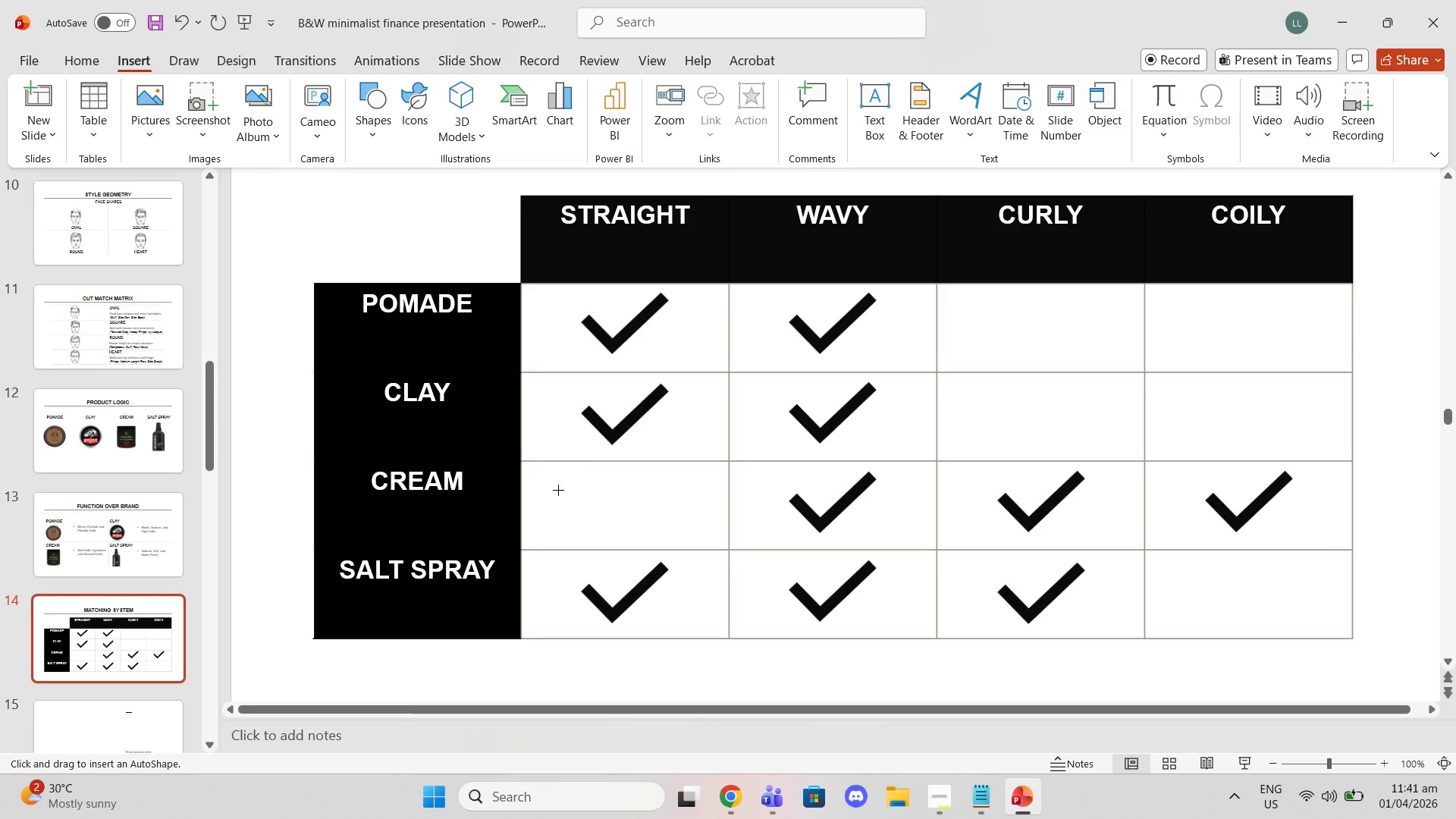 
left_click_drag(start_coordinate=[563, 505], to_coordinate=[681, 499])
 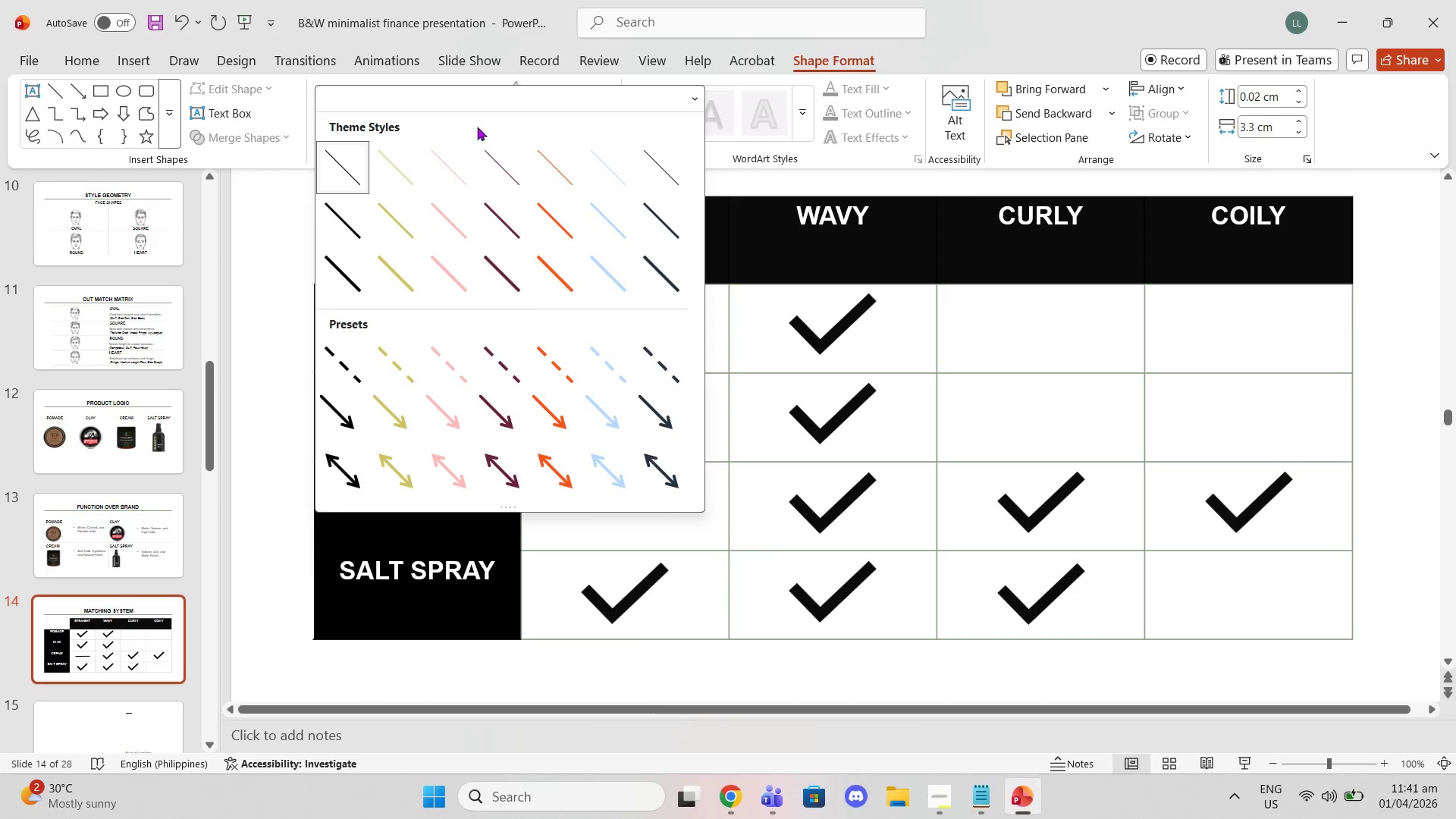 
left_click([350, 265])
 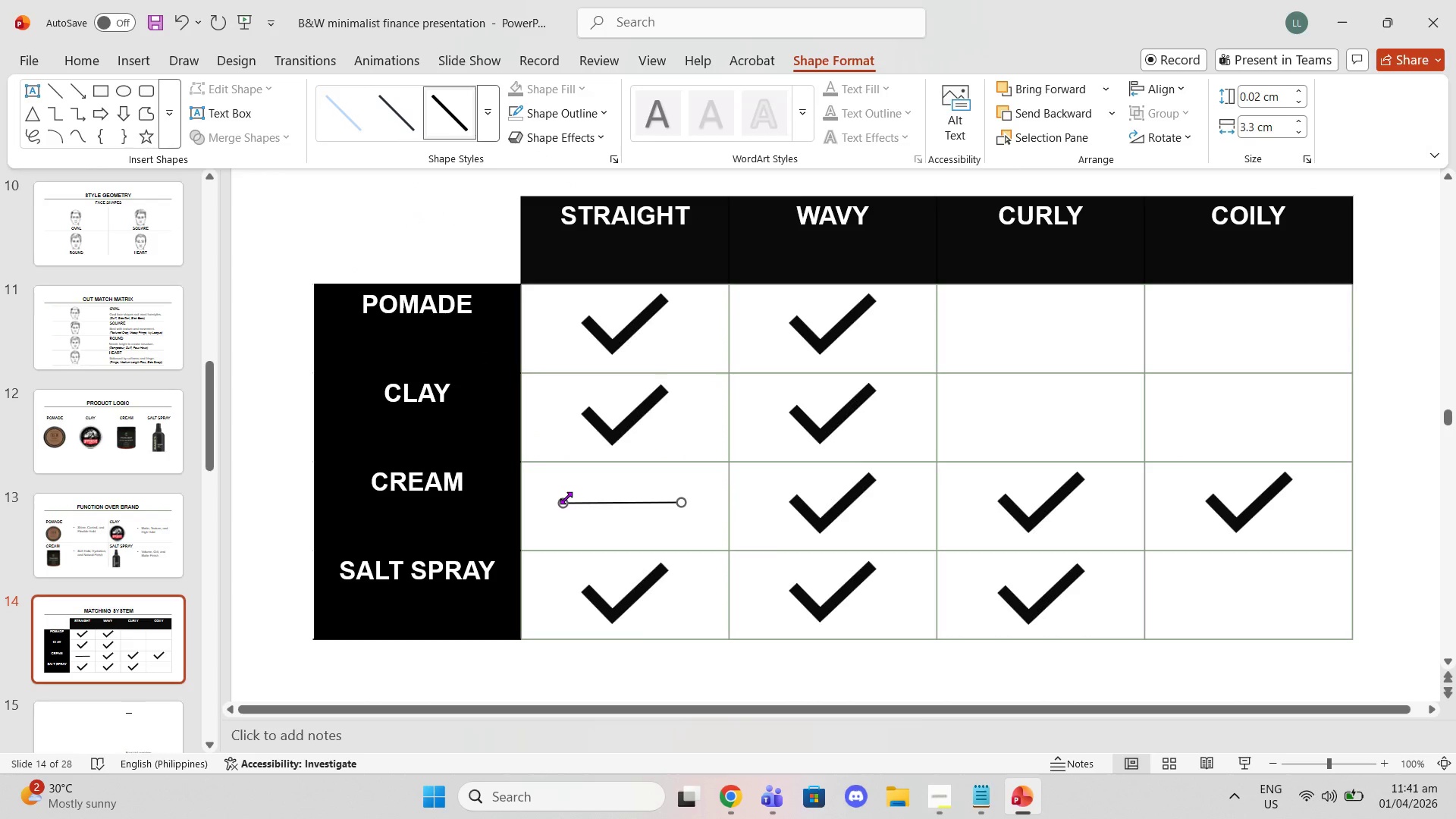 
left_click_drag(start_coordinate=[565, 501], to_coordinate=[582, 500])
 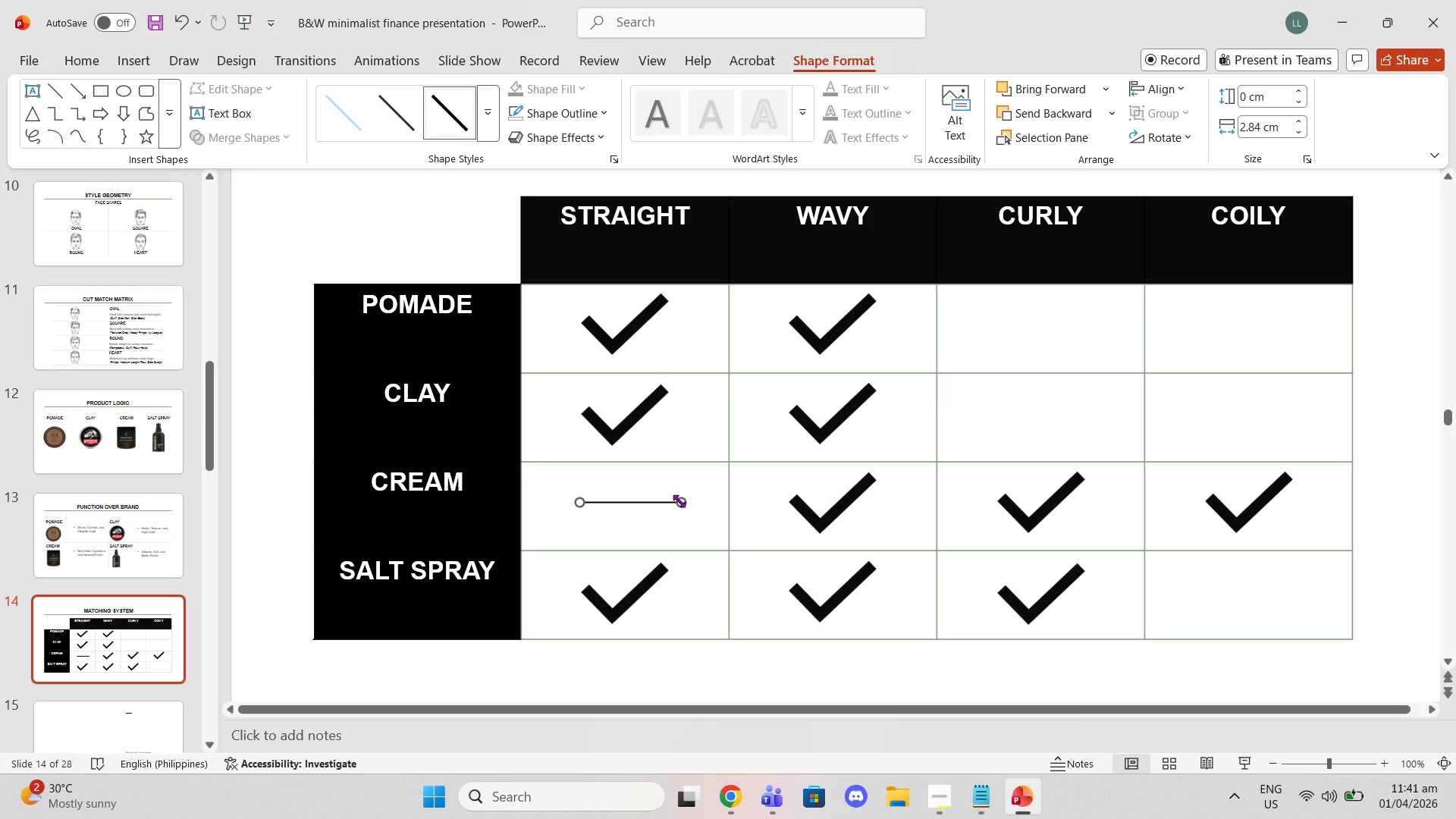 
left_click_drag(start_coordinate=[682, 503], to_coordinate=[667, 501])
 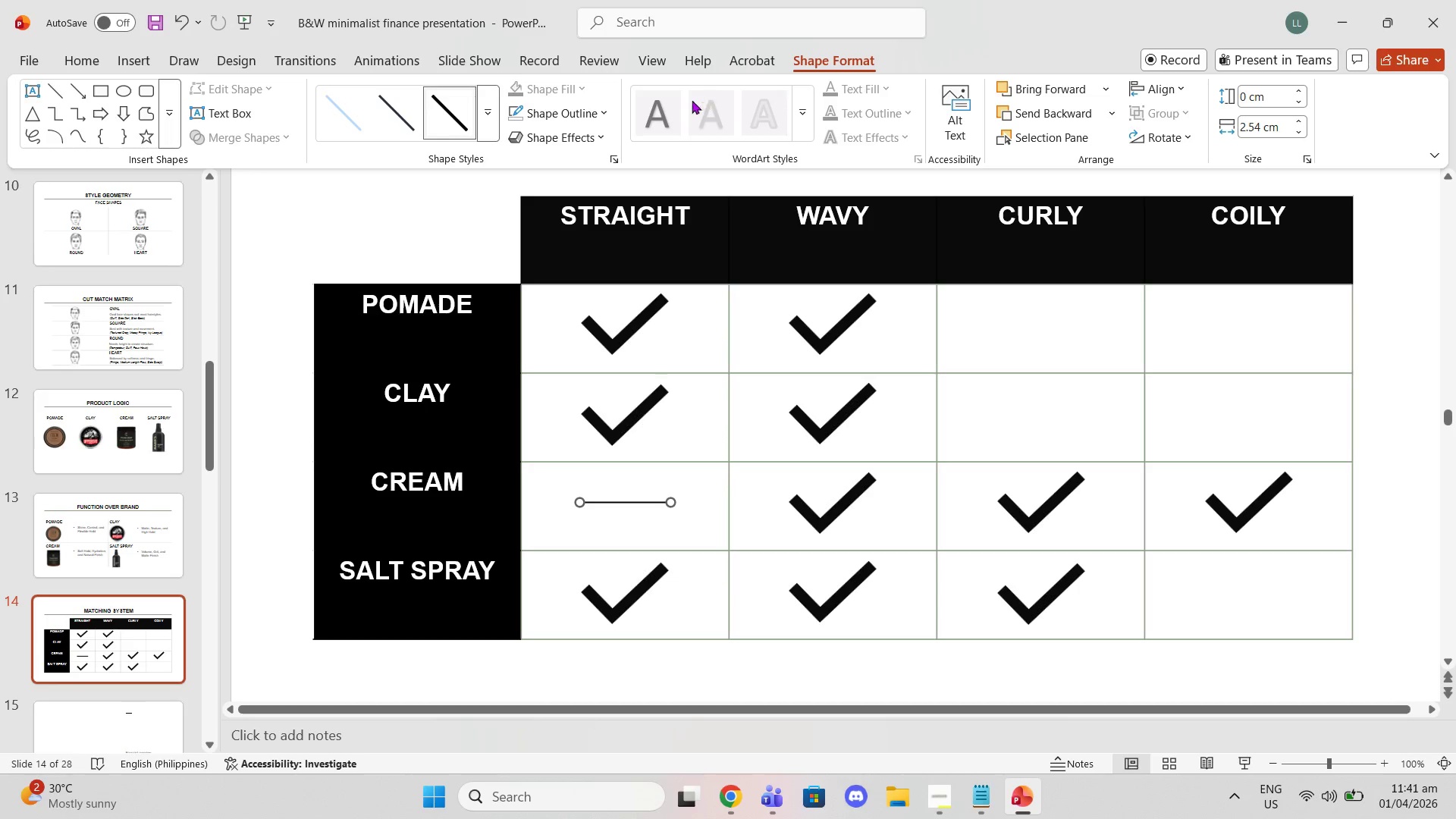 
wait(5.5)
 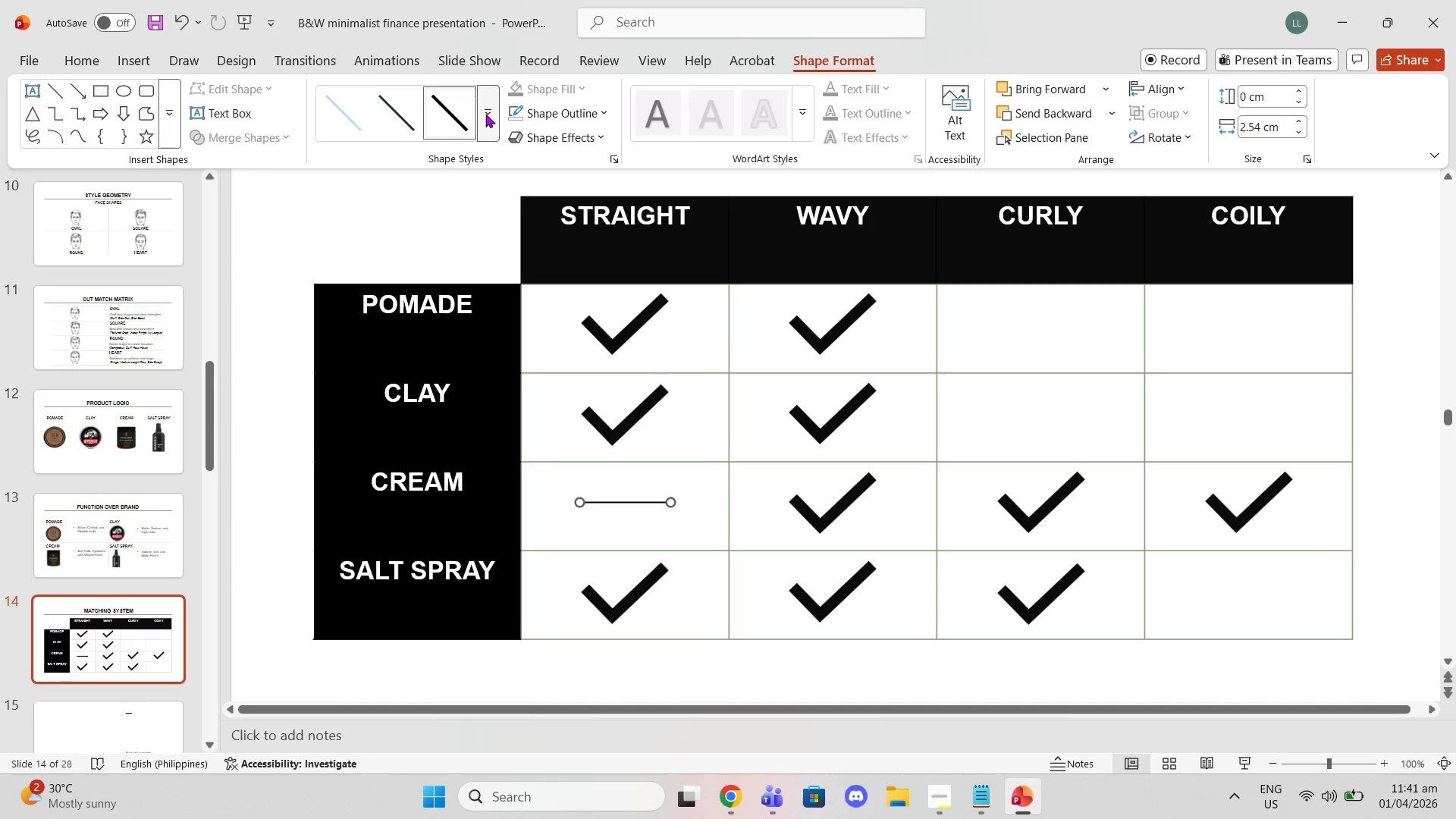 
left_click([596, 119])
 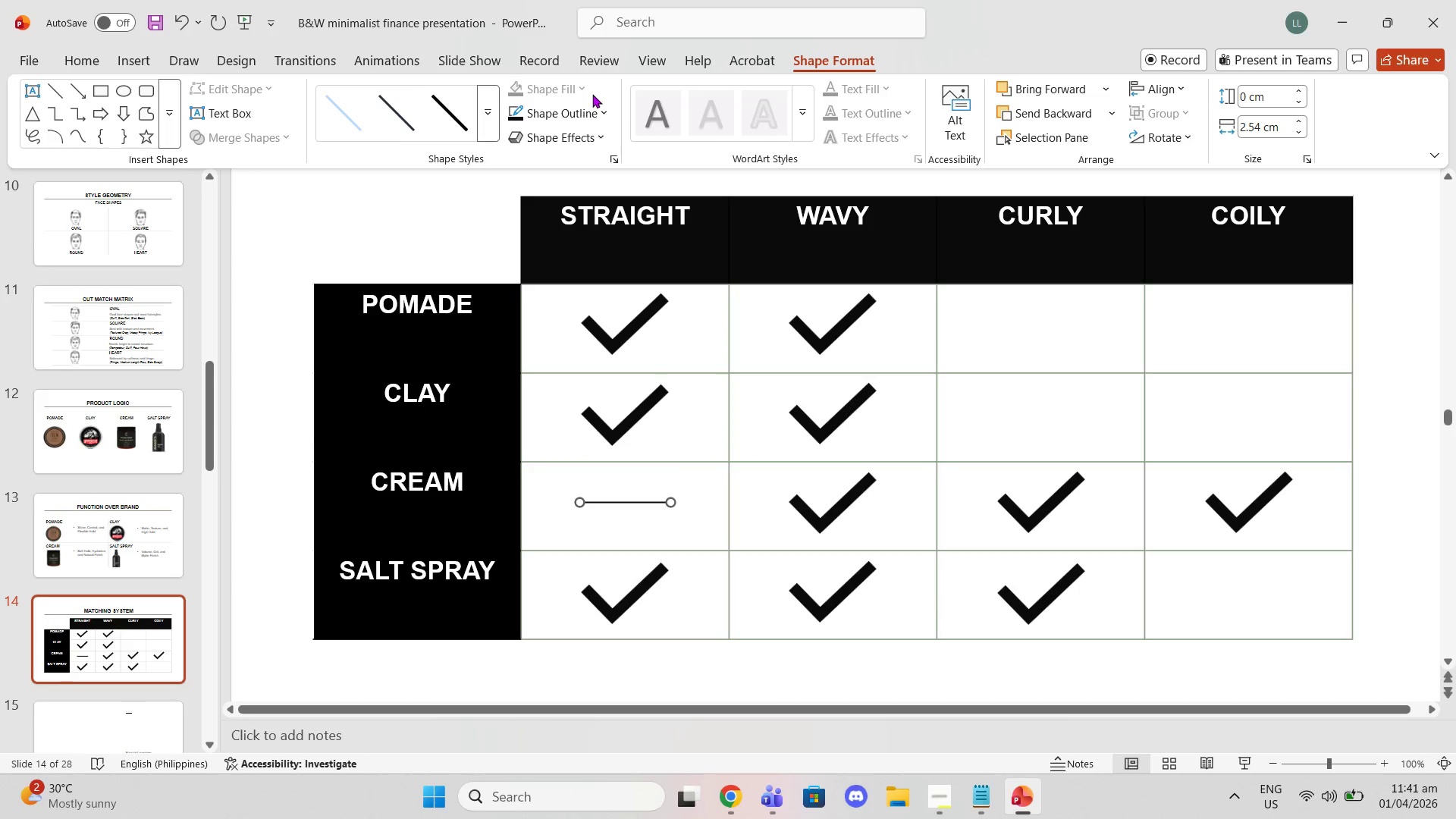 
left_click([491, 128])
 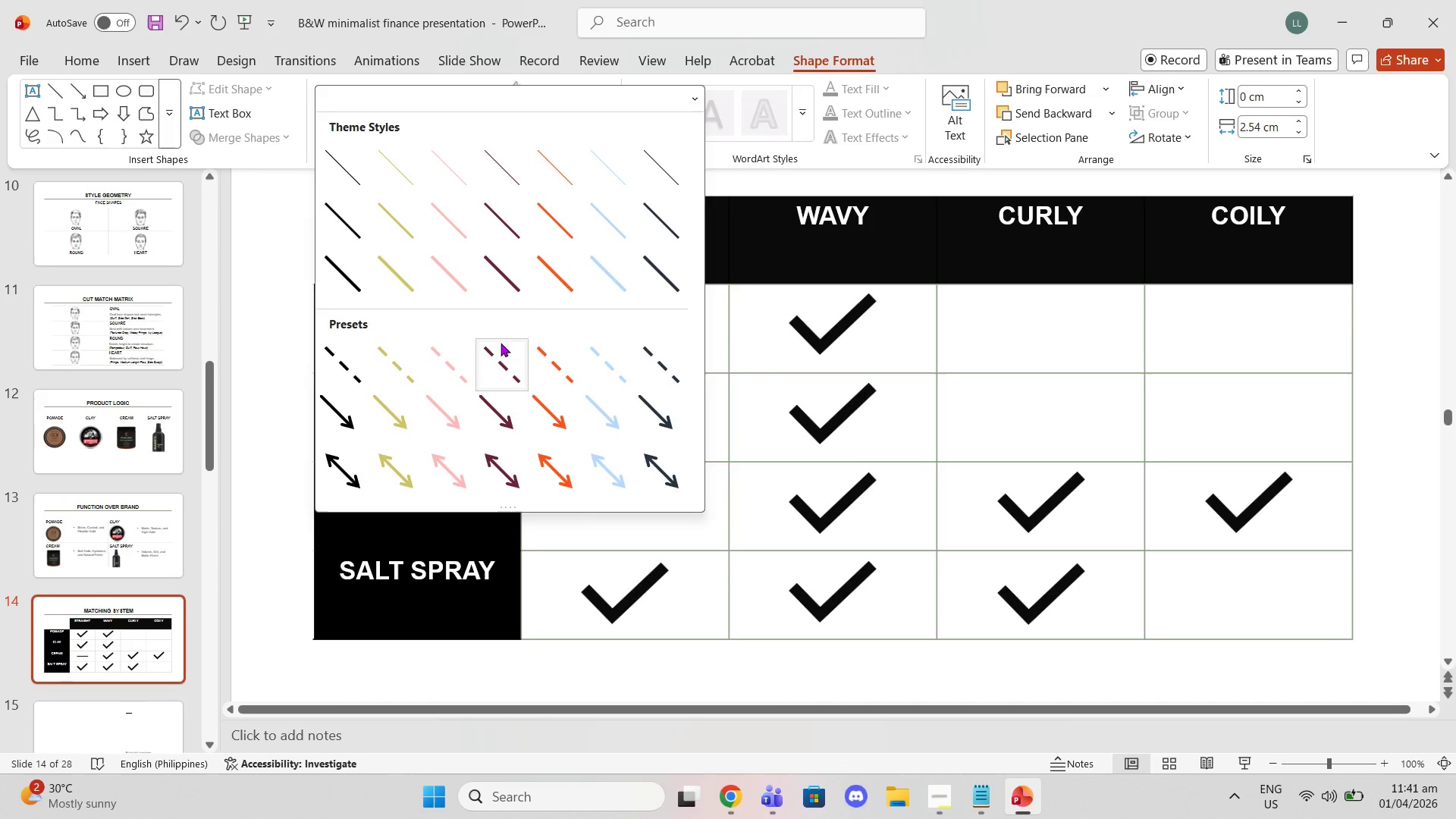 
scroll: coordinate [599, 343], scroll_direction: down, amount: 2.0
 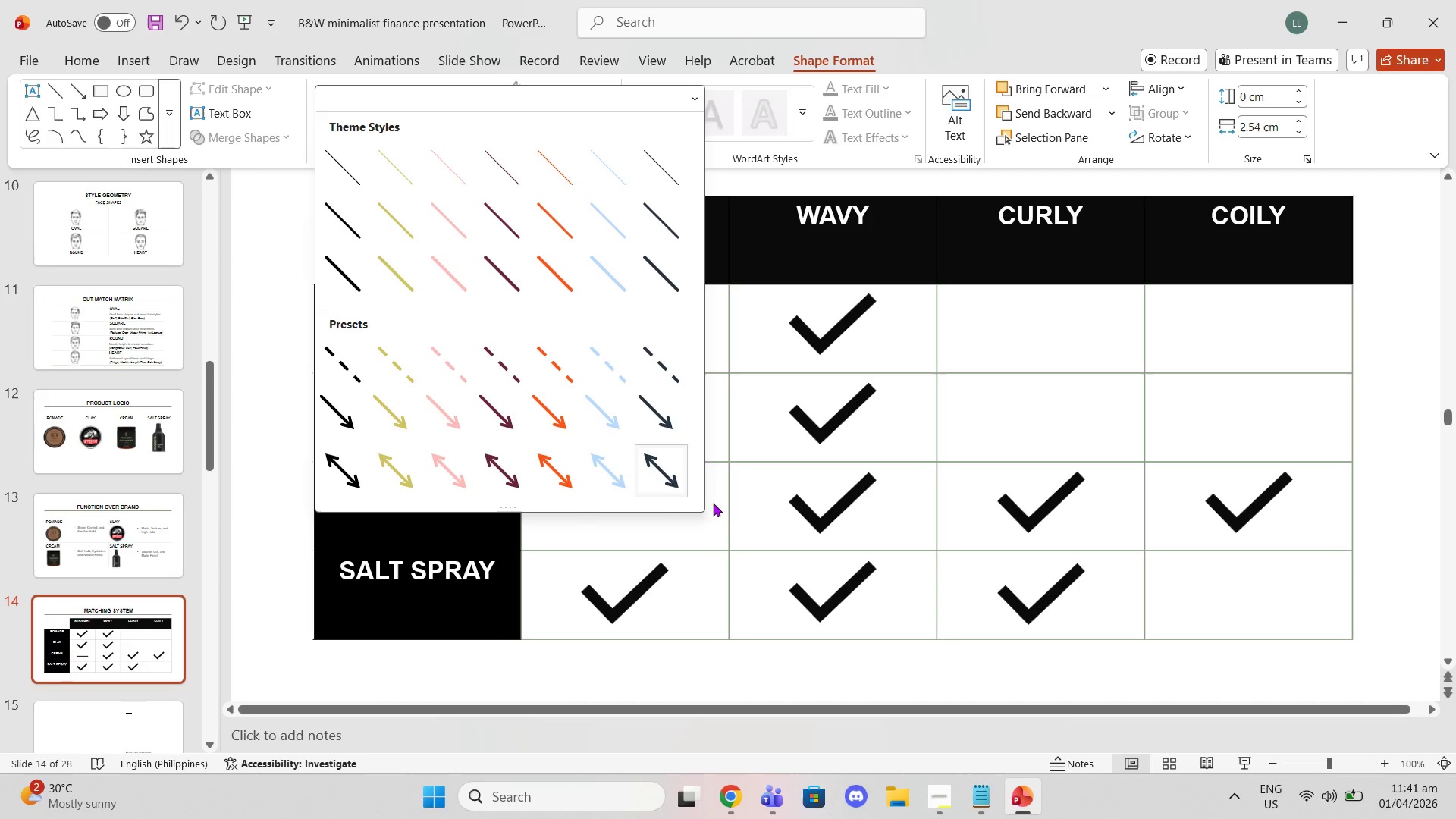 
left_click([724, 506])
 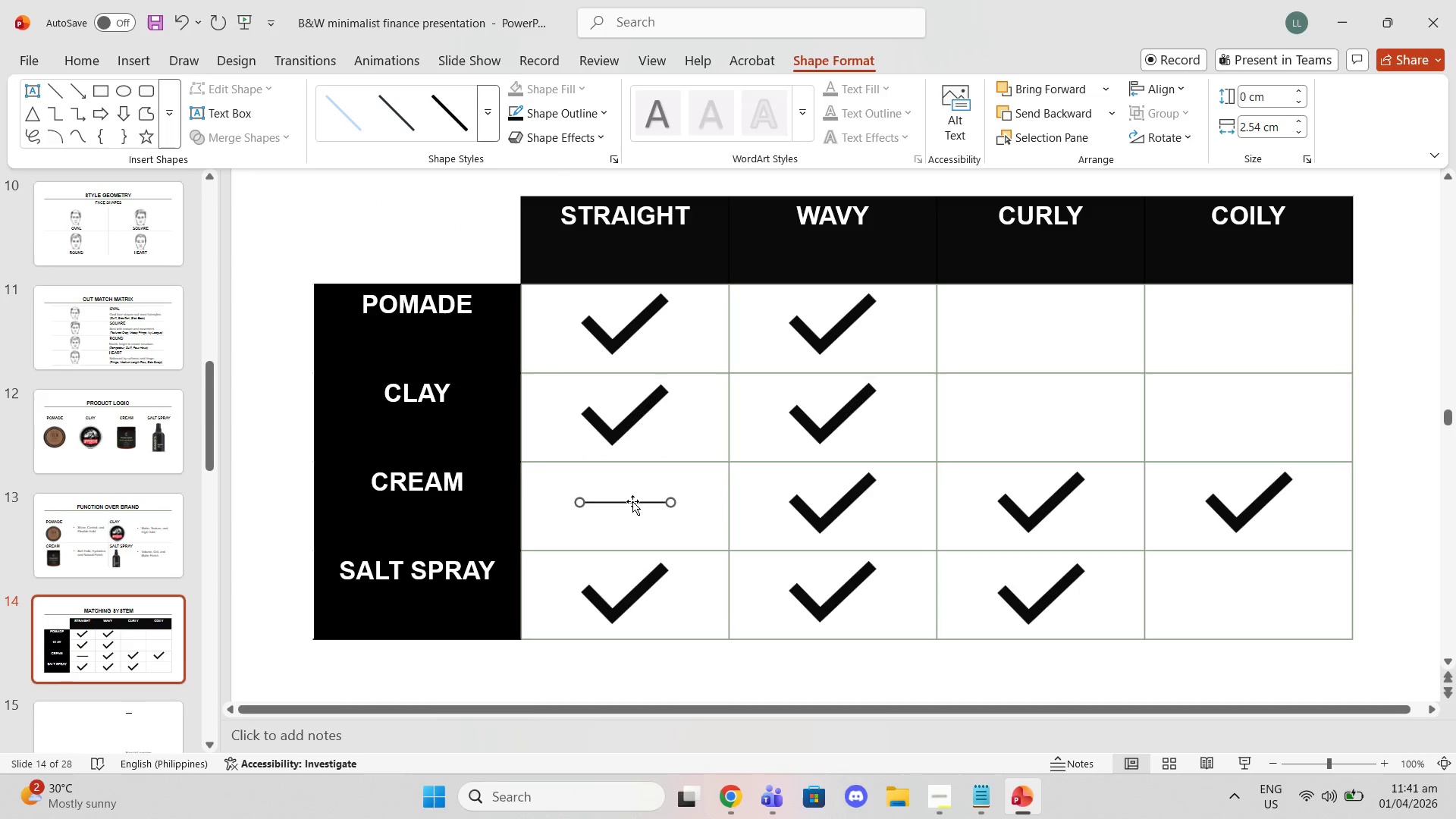 
left_click([632, 501])
 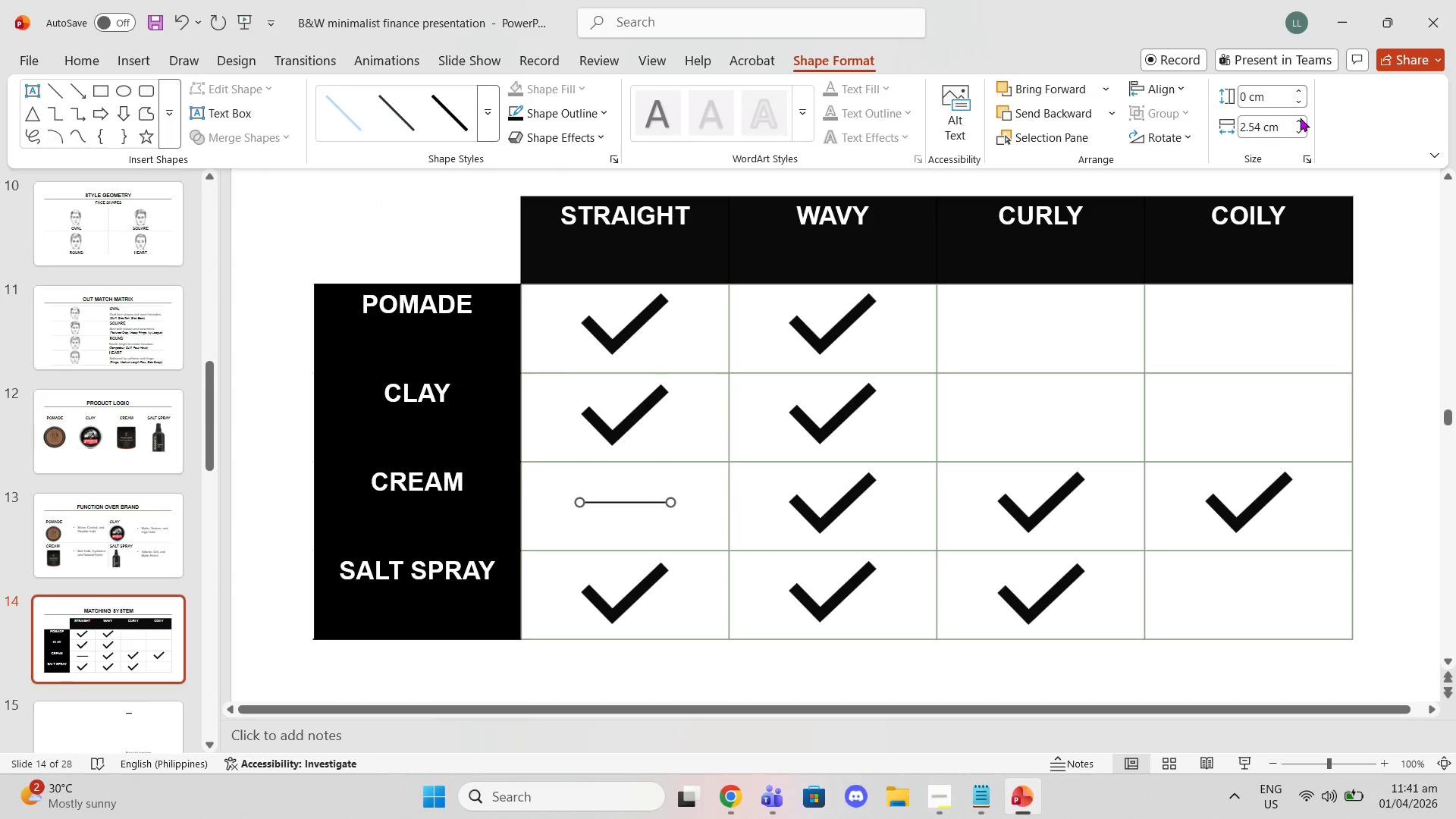 
double_click([1300, 130])
 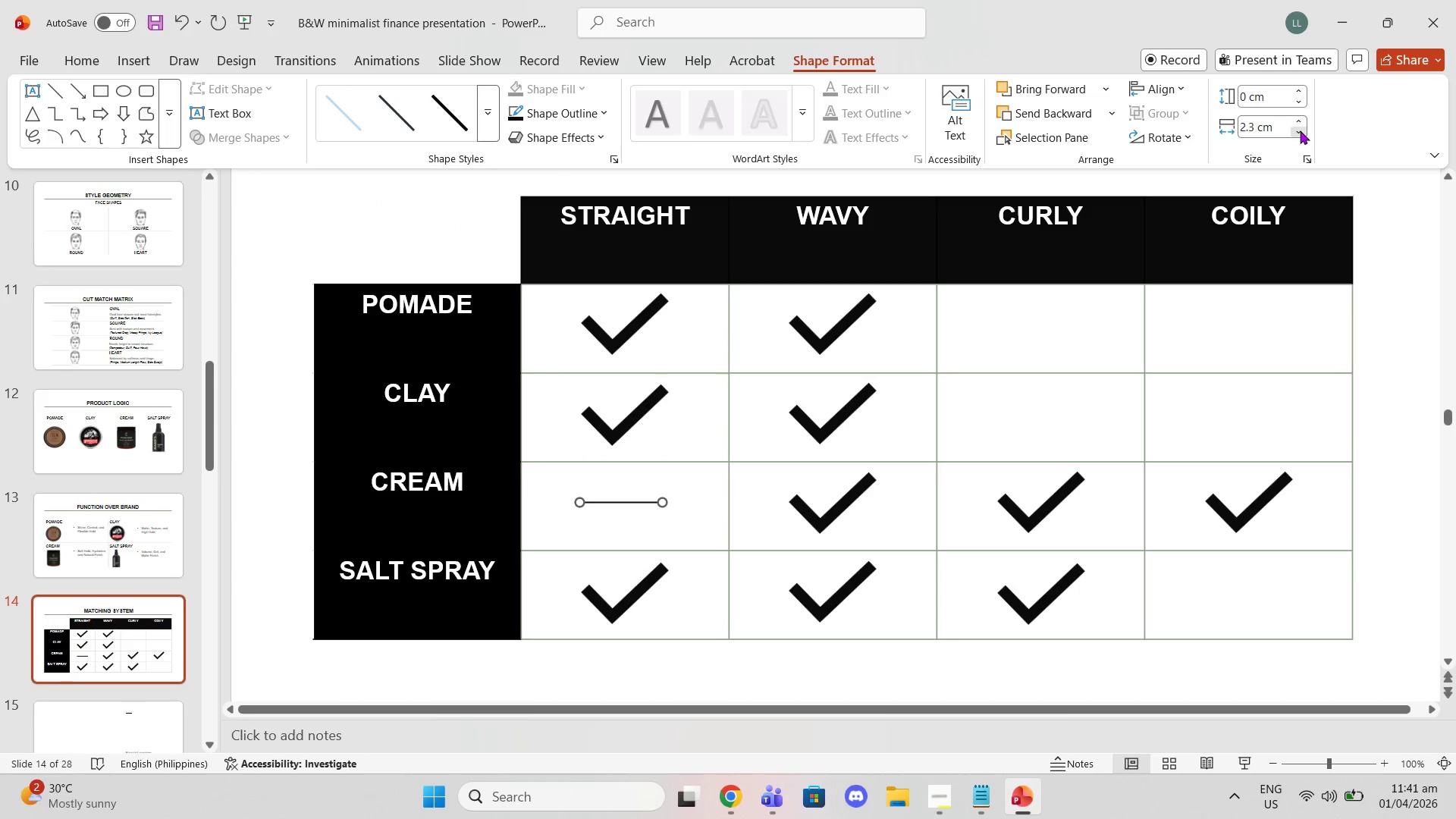 
triple_click([1300, 130])
 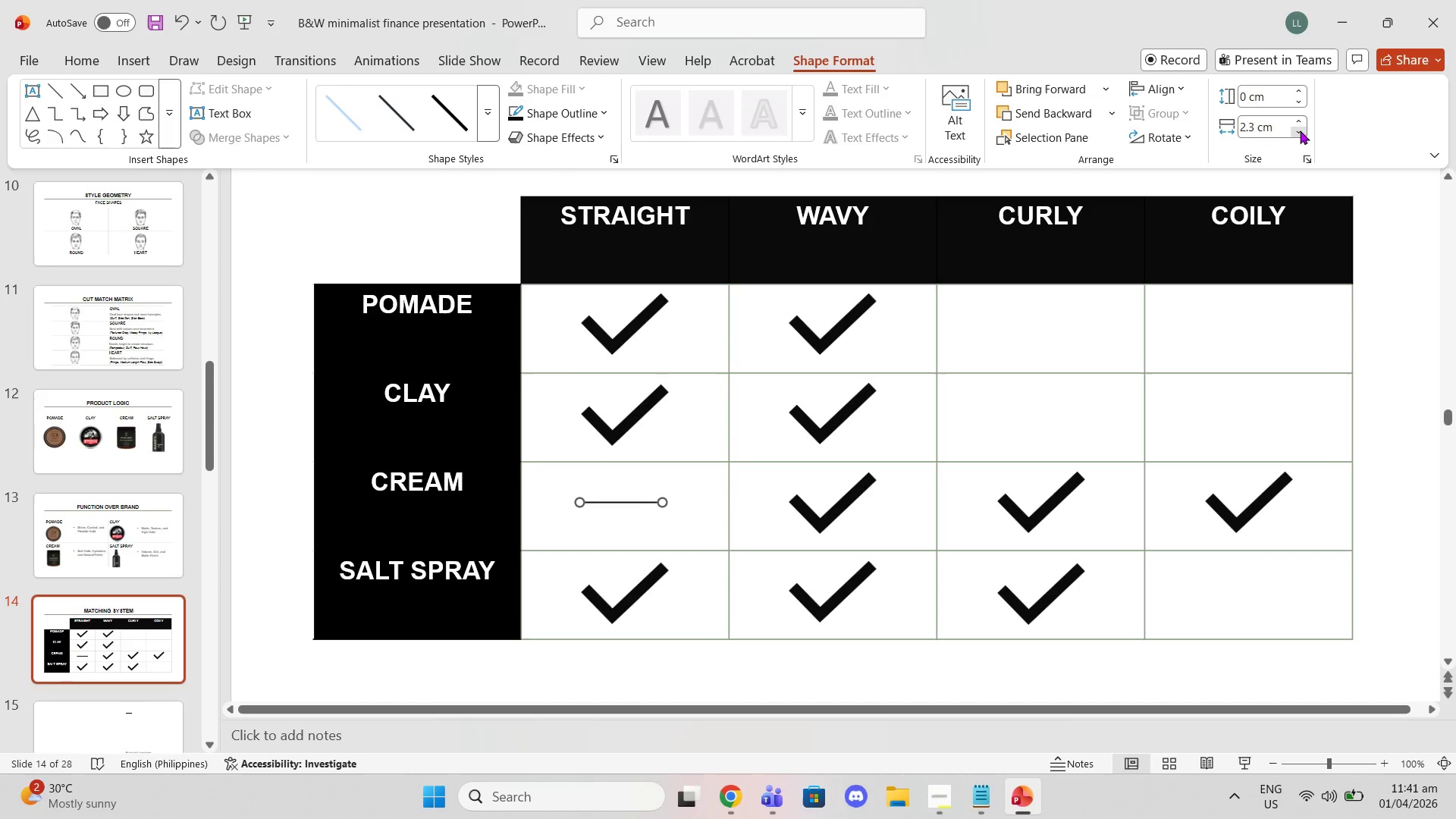 
triple_click([1300, 130])
 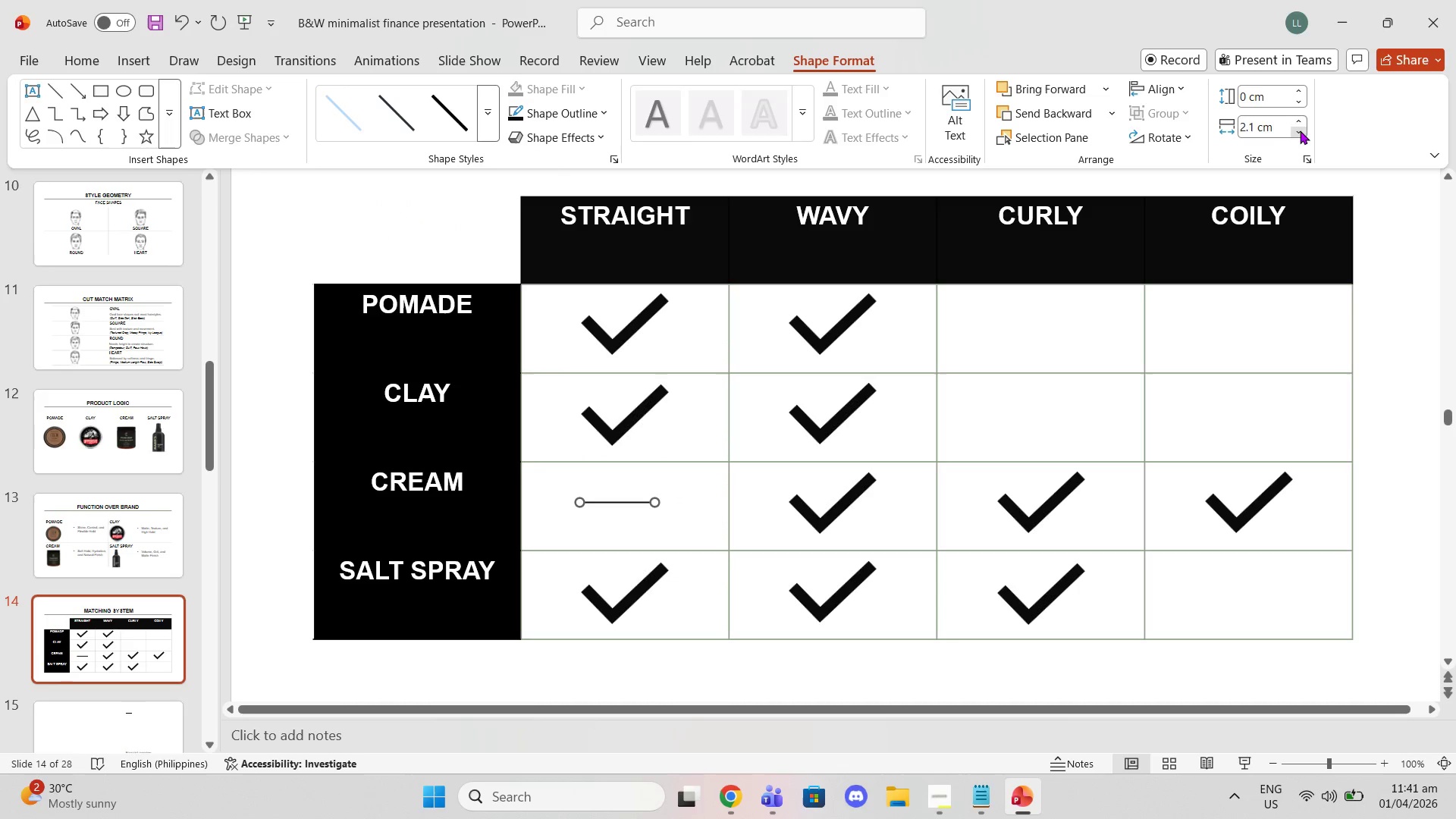 
triple_click([1300, 130])
 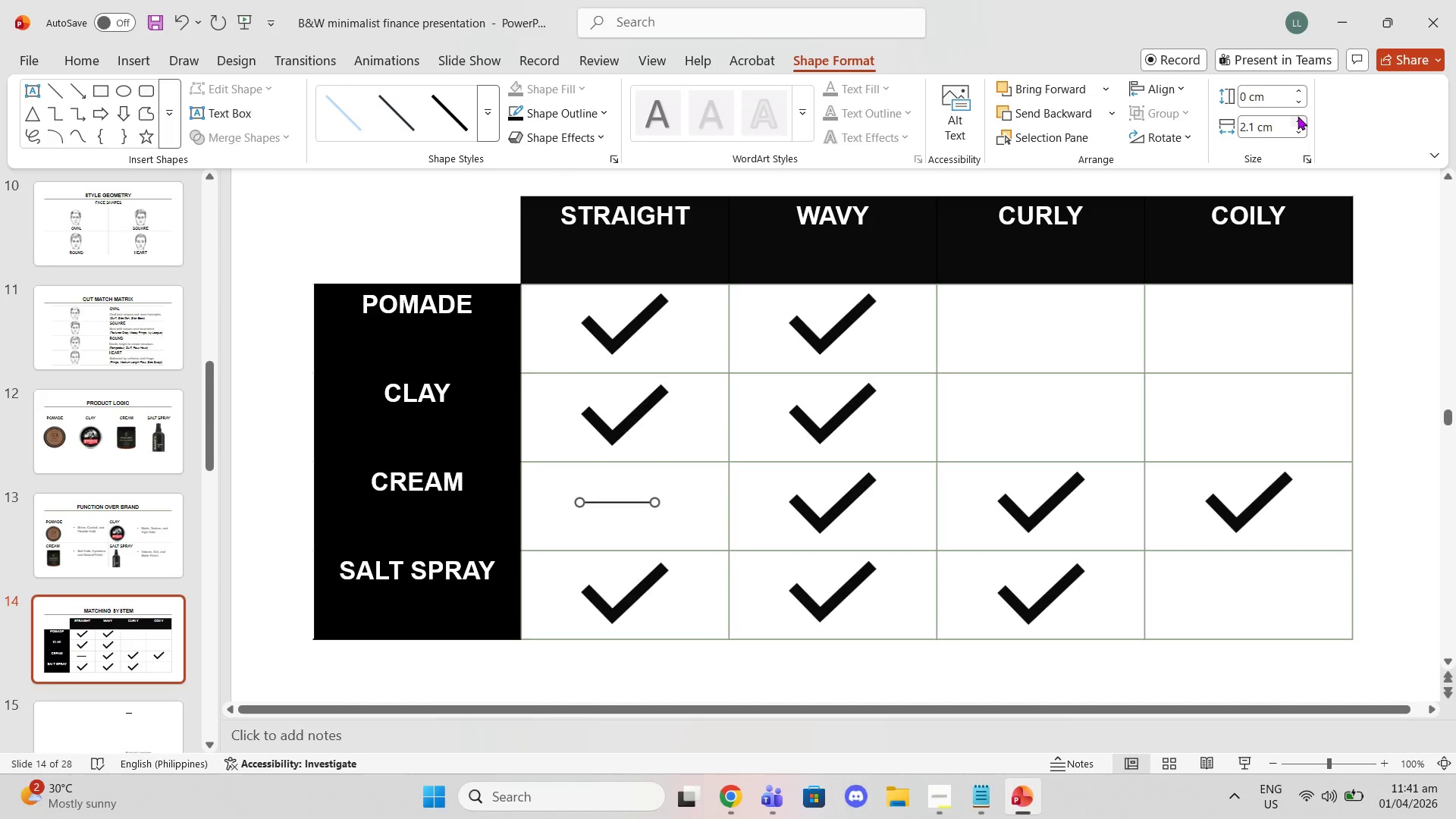 
left_click([1298, 116])
 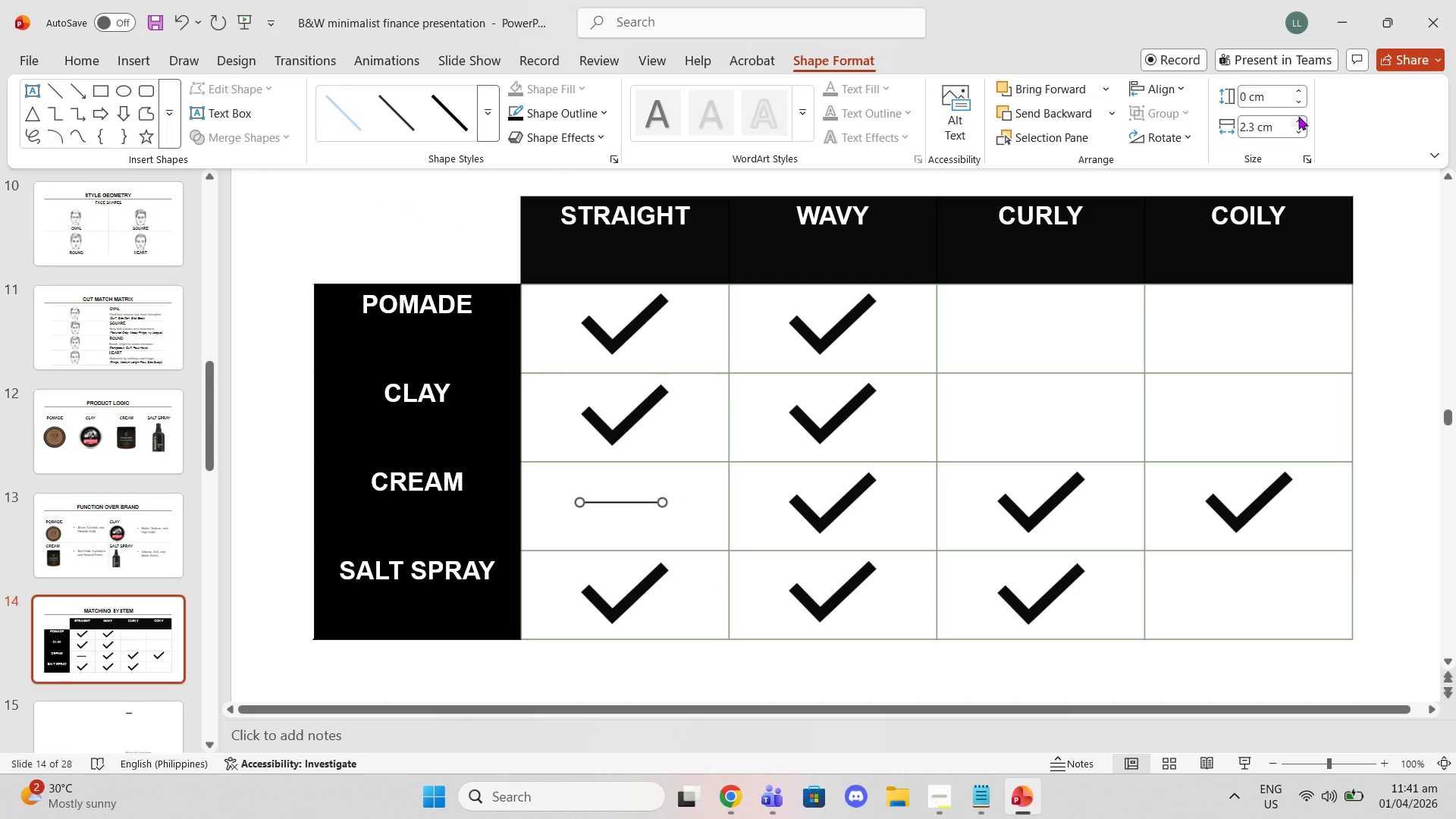 
triple_click([1298, 116])
 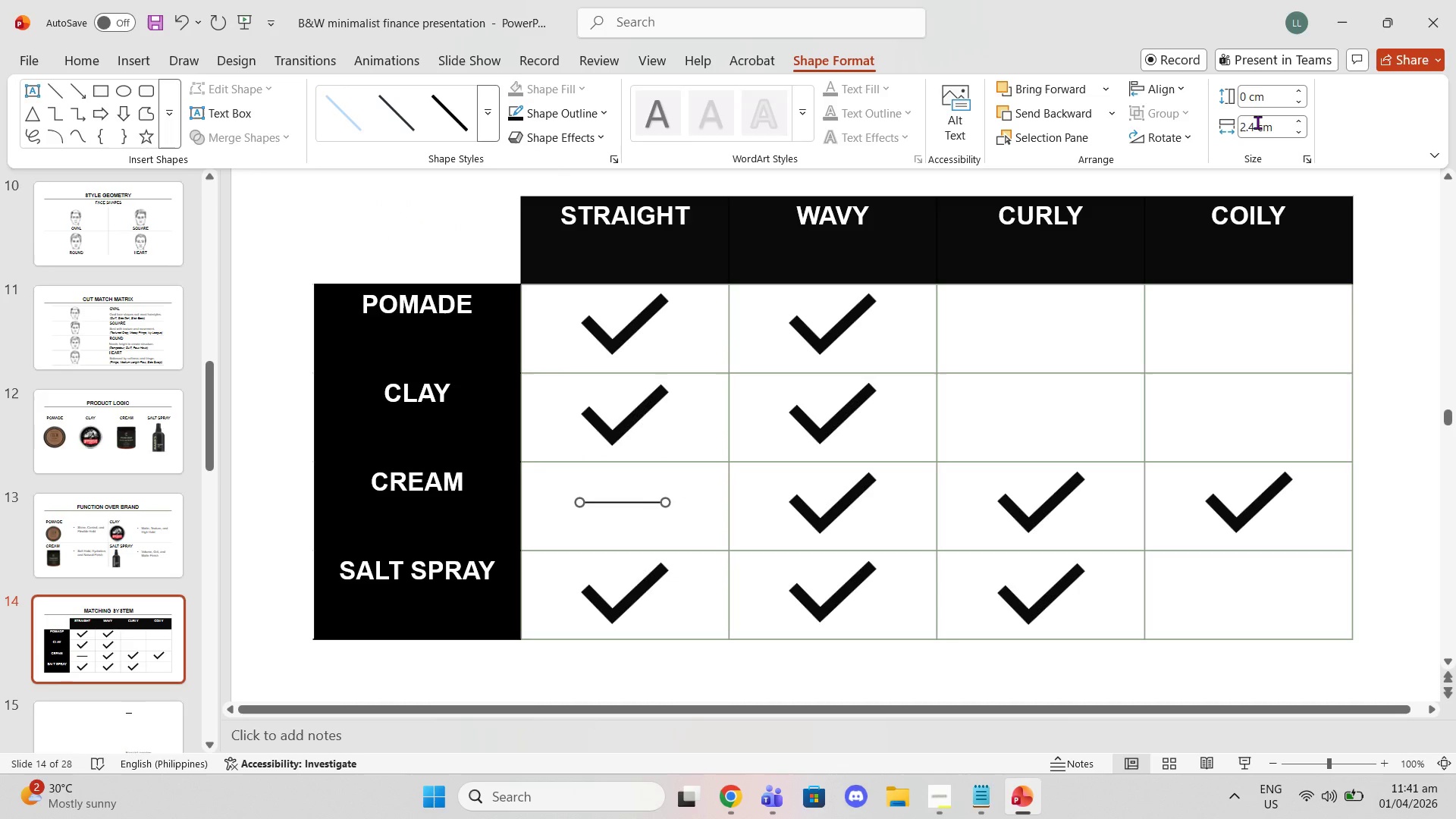 
left_click_drag(start_coordinate=[1257, 122], to_coordinate=[1237, 127])
 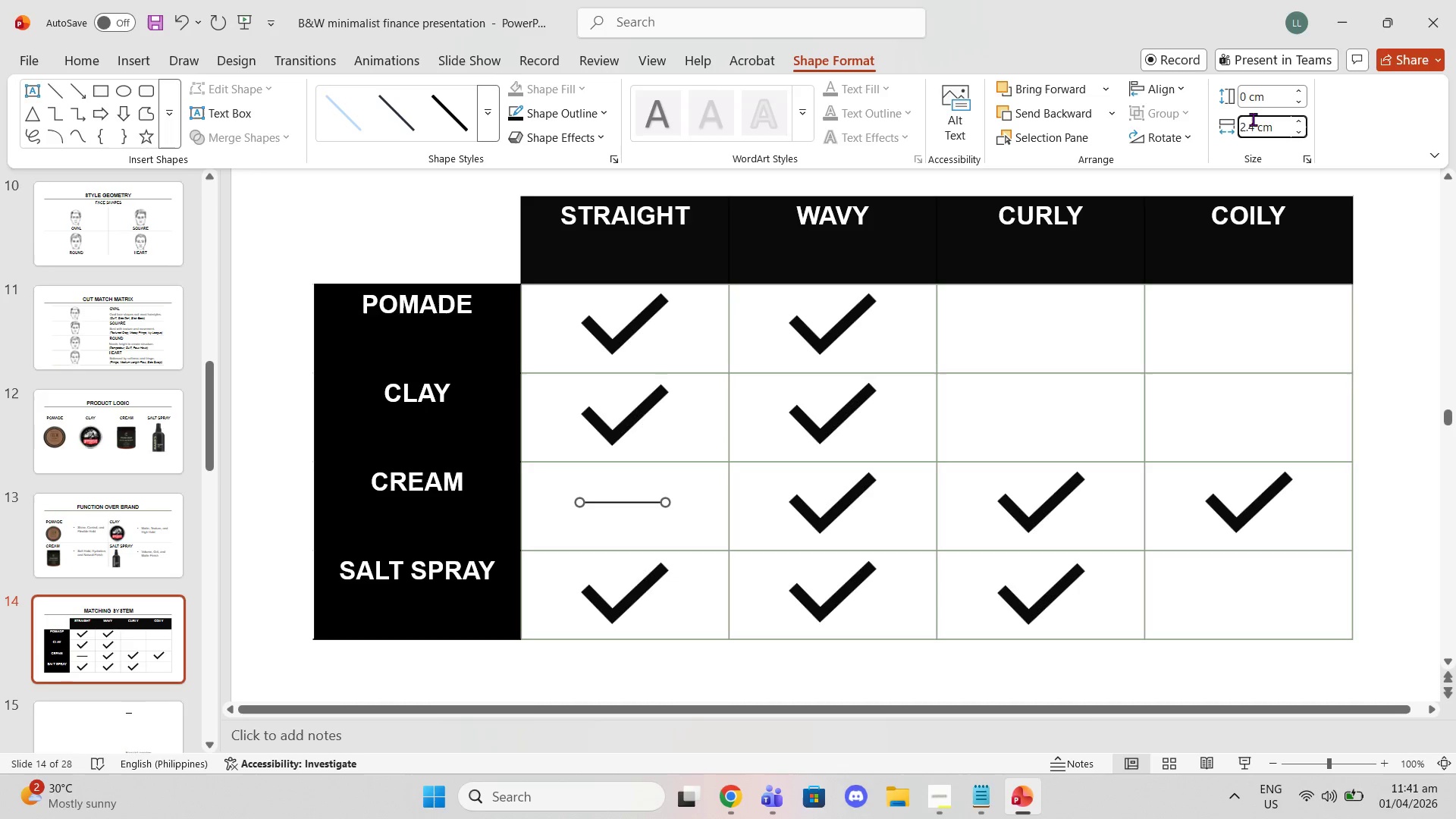 
left_click([1254, 119])
 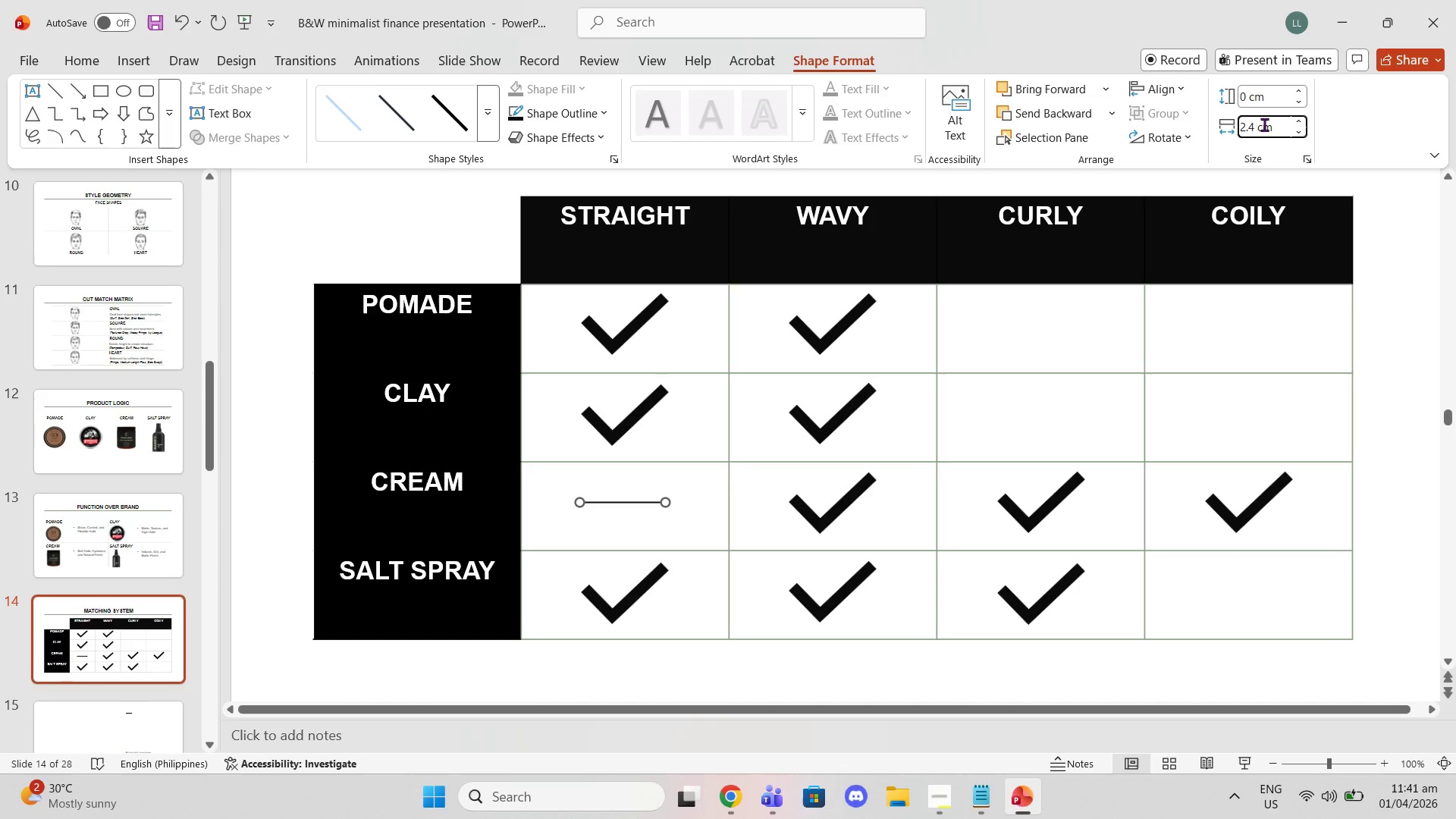 
key(Backspace)
 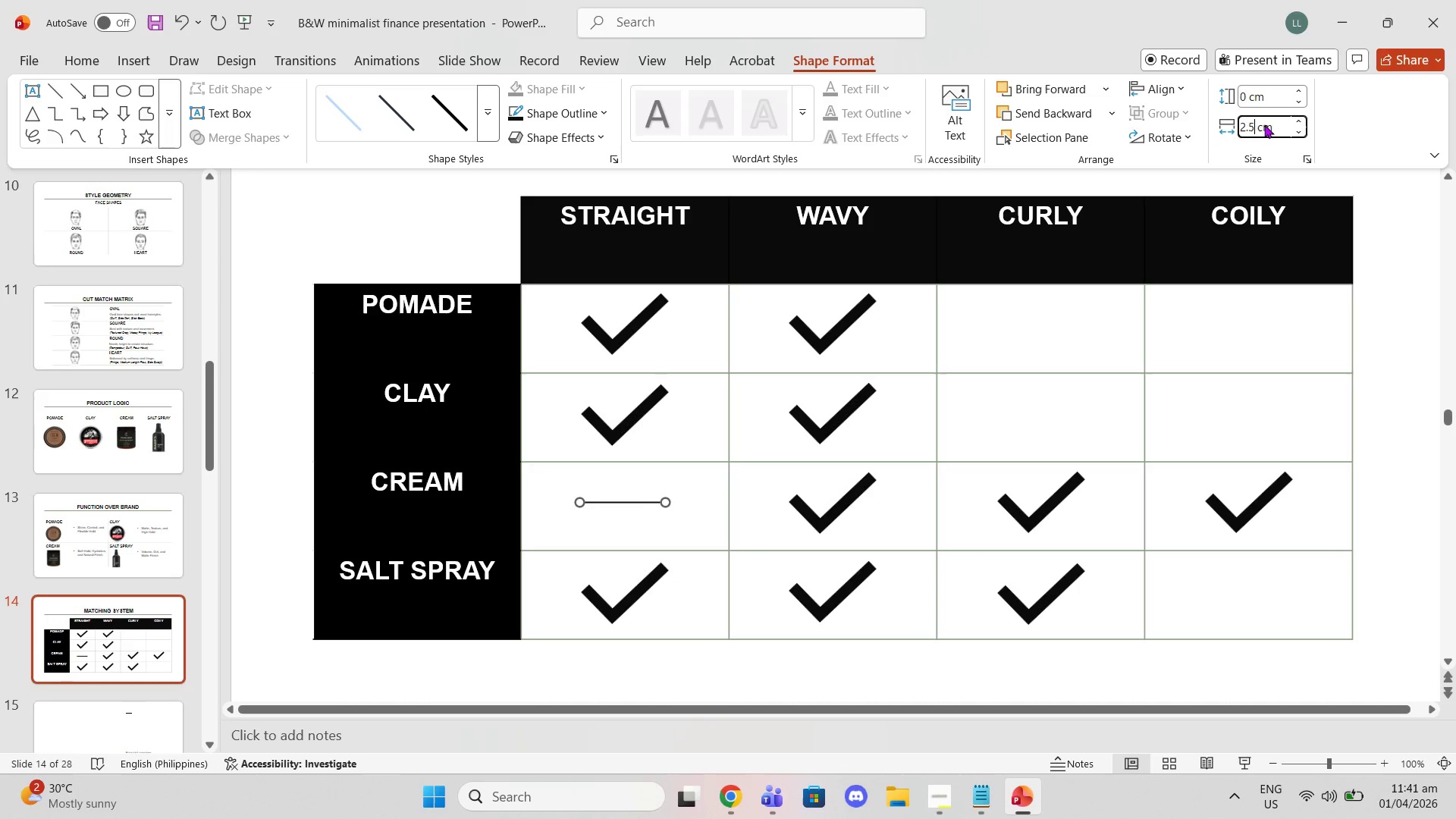 
key(5)
 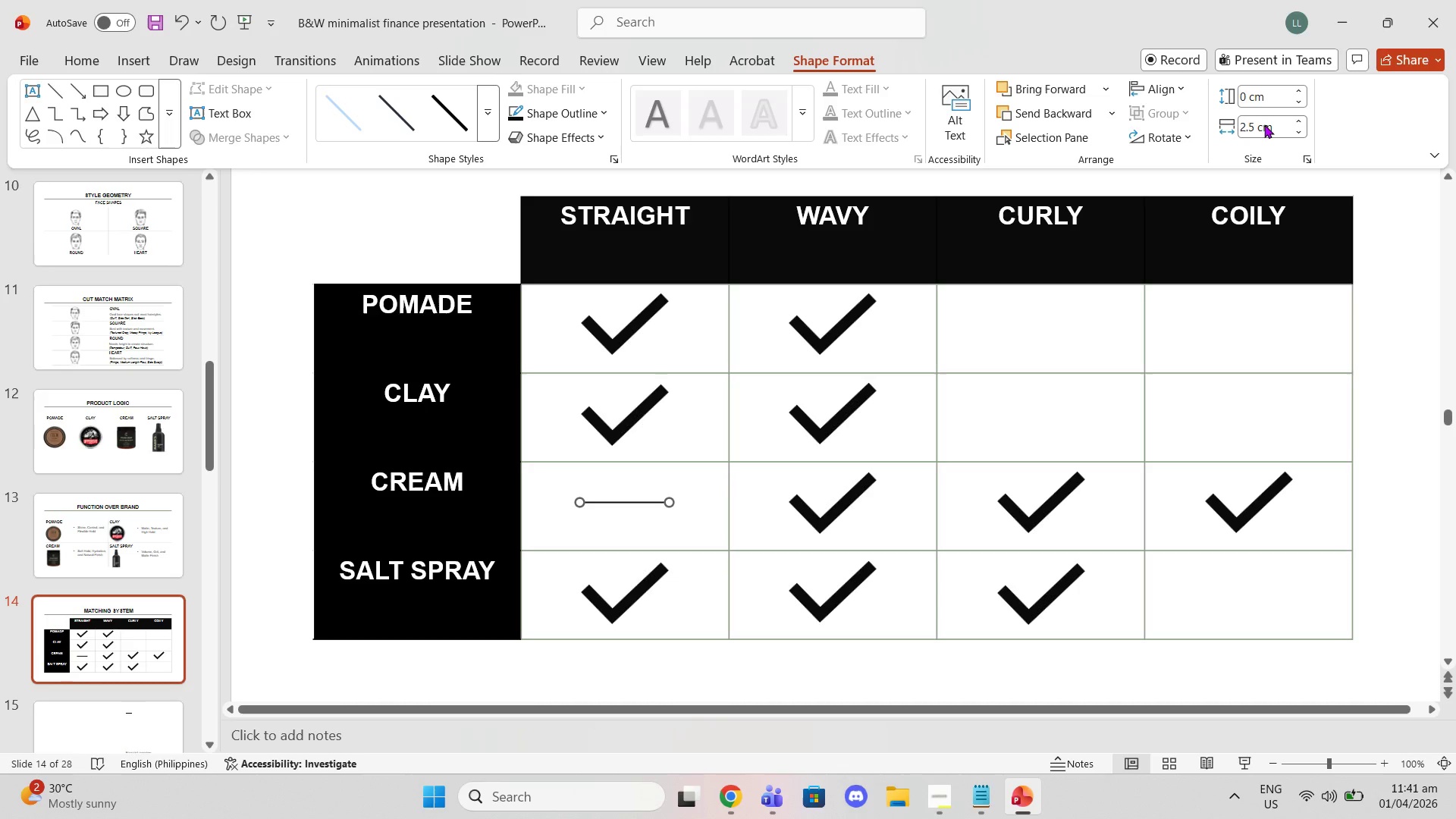 
key(Enter)
 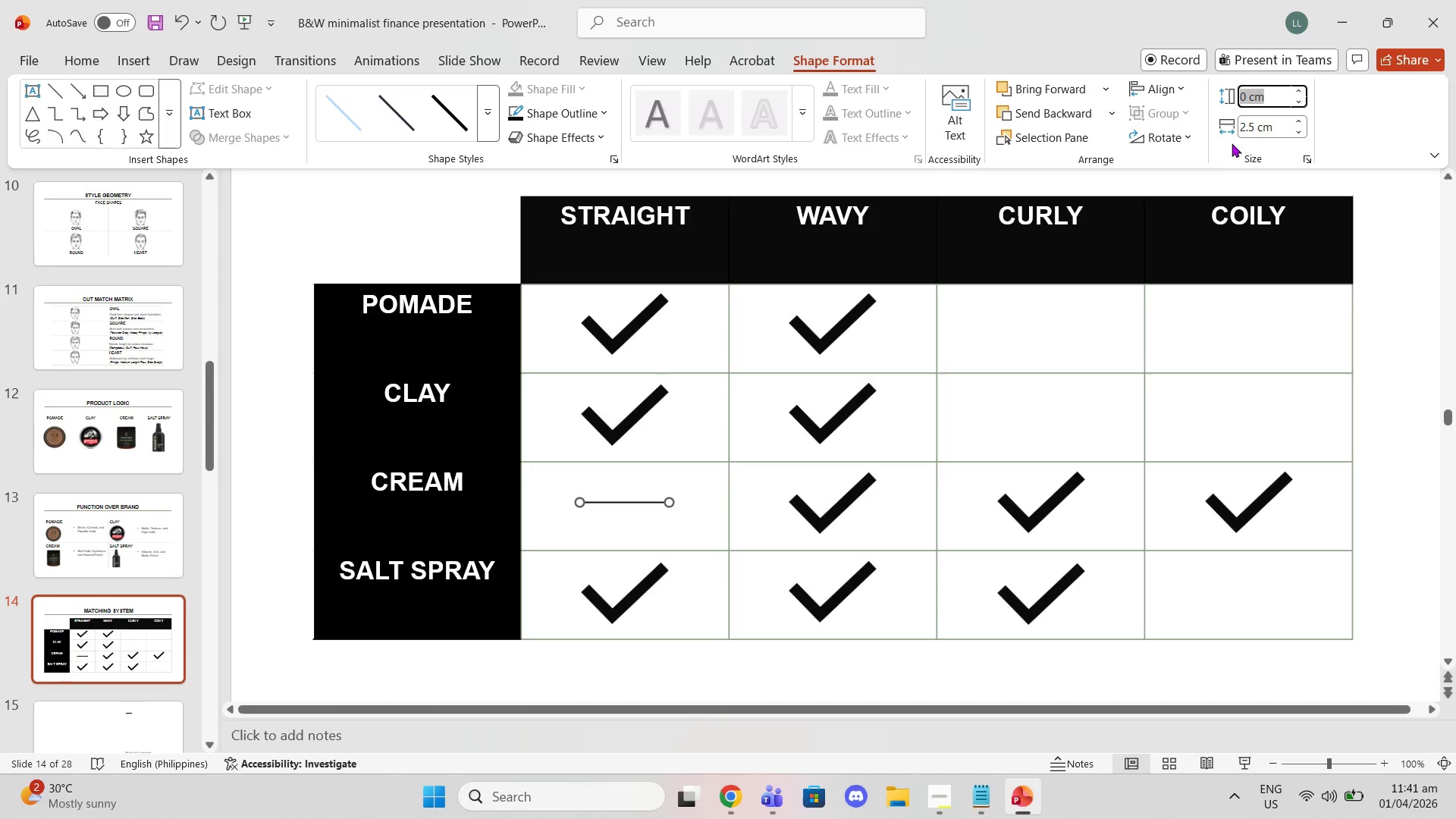 
key(1)
 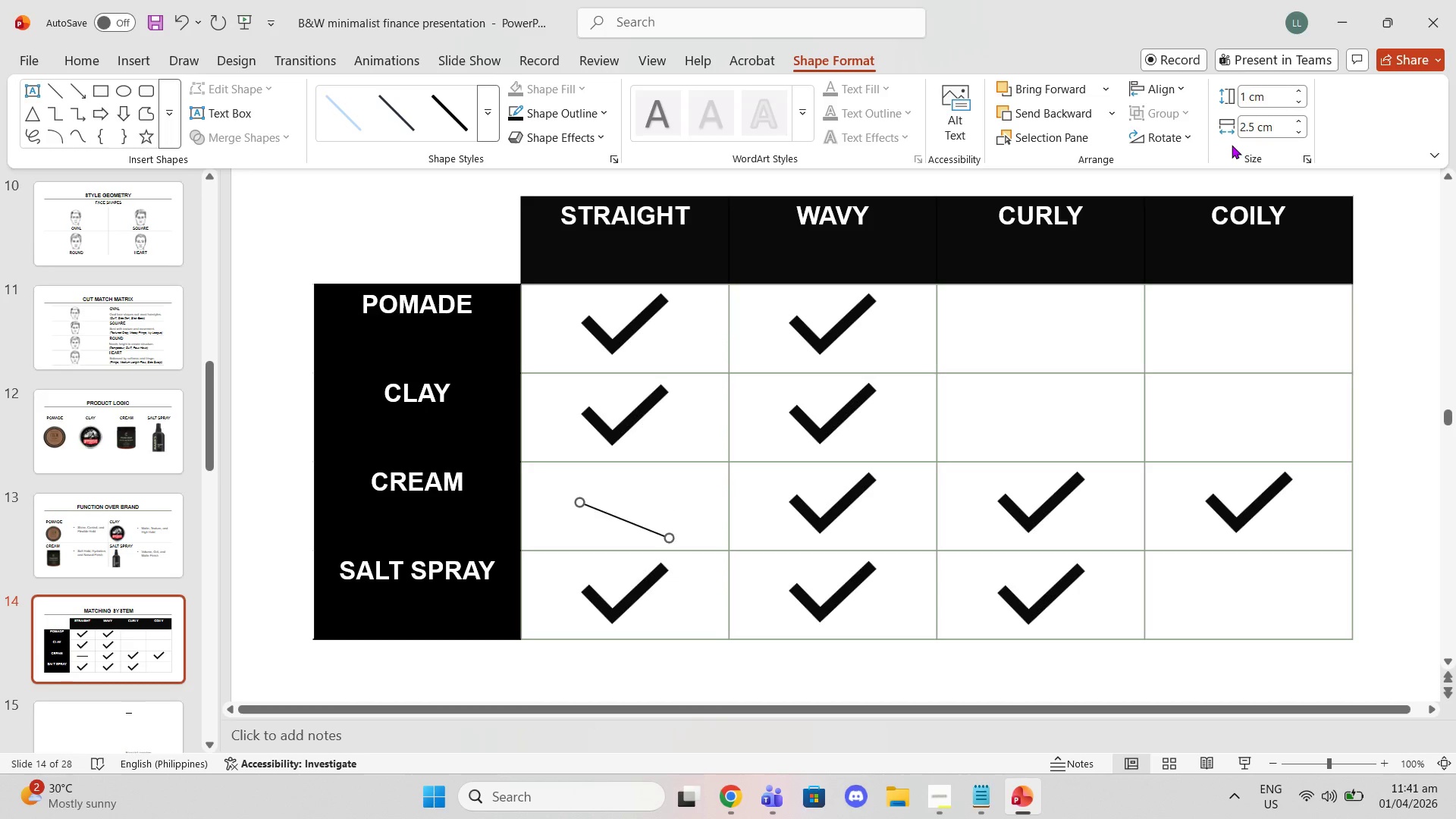 
key(Enter)
 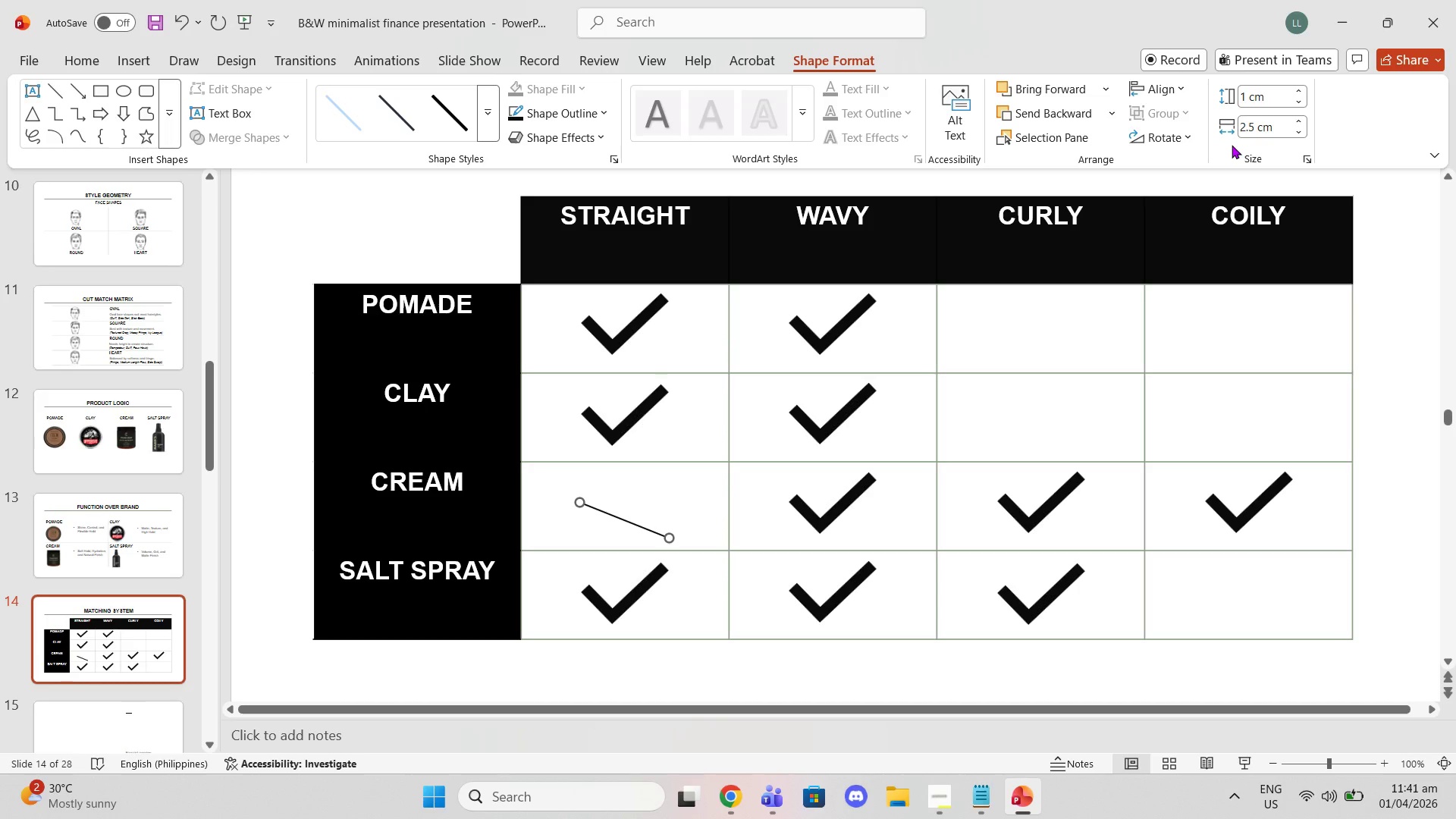 
key(Control+Z)
 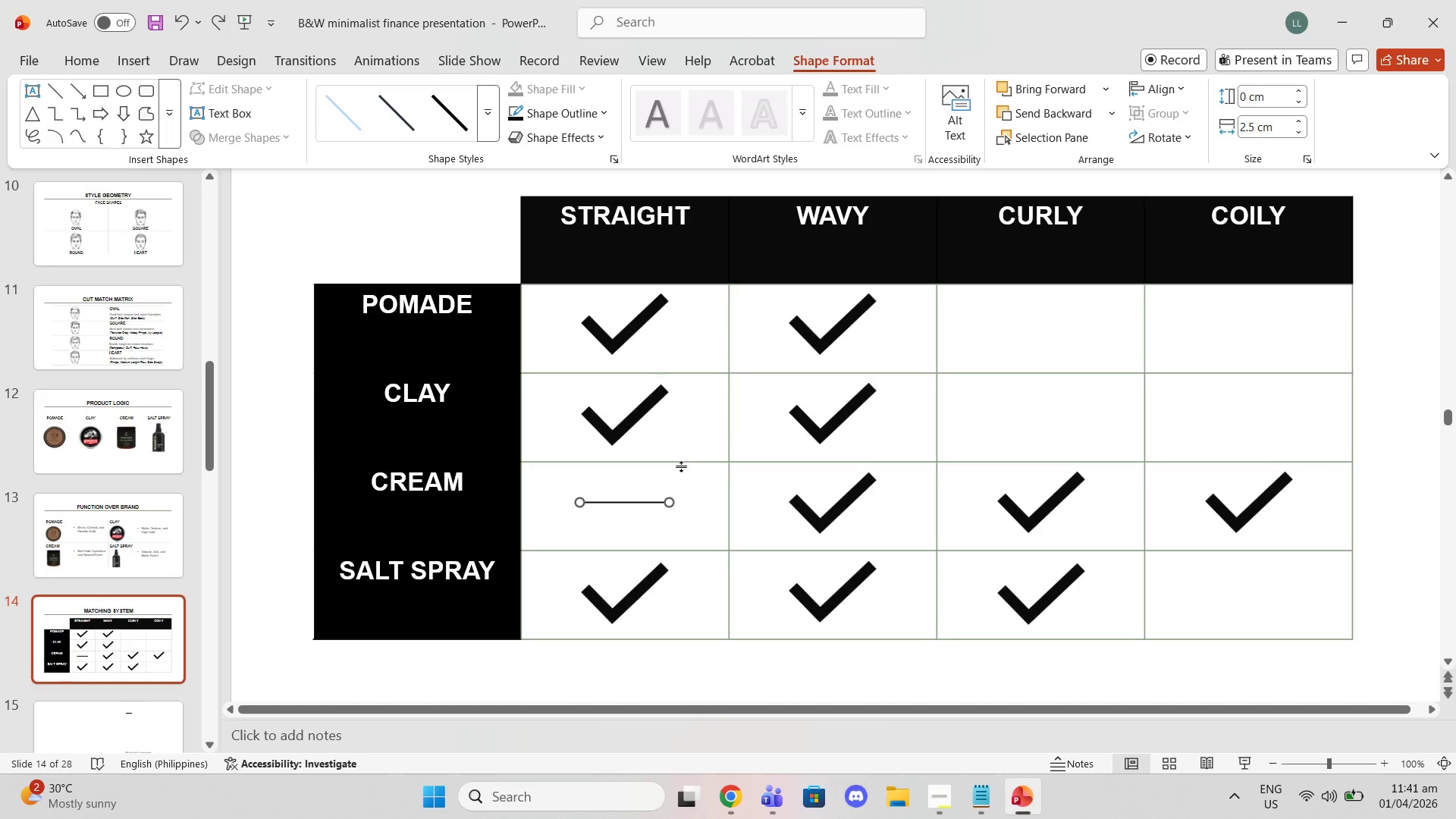 
right_click([629, 501])
 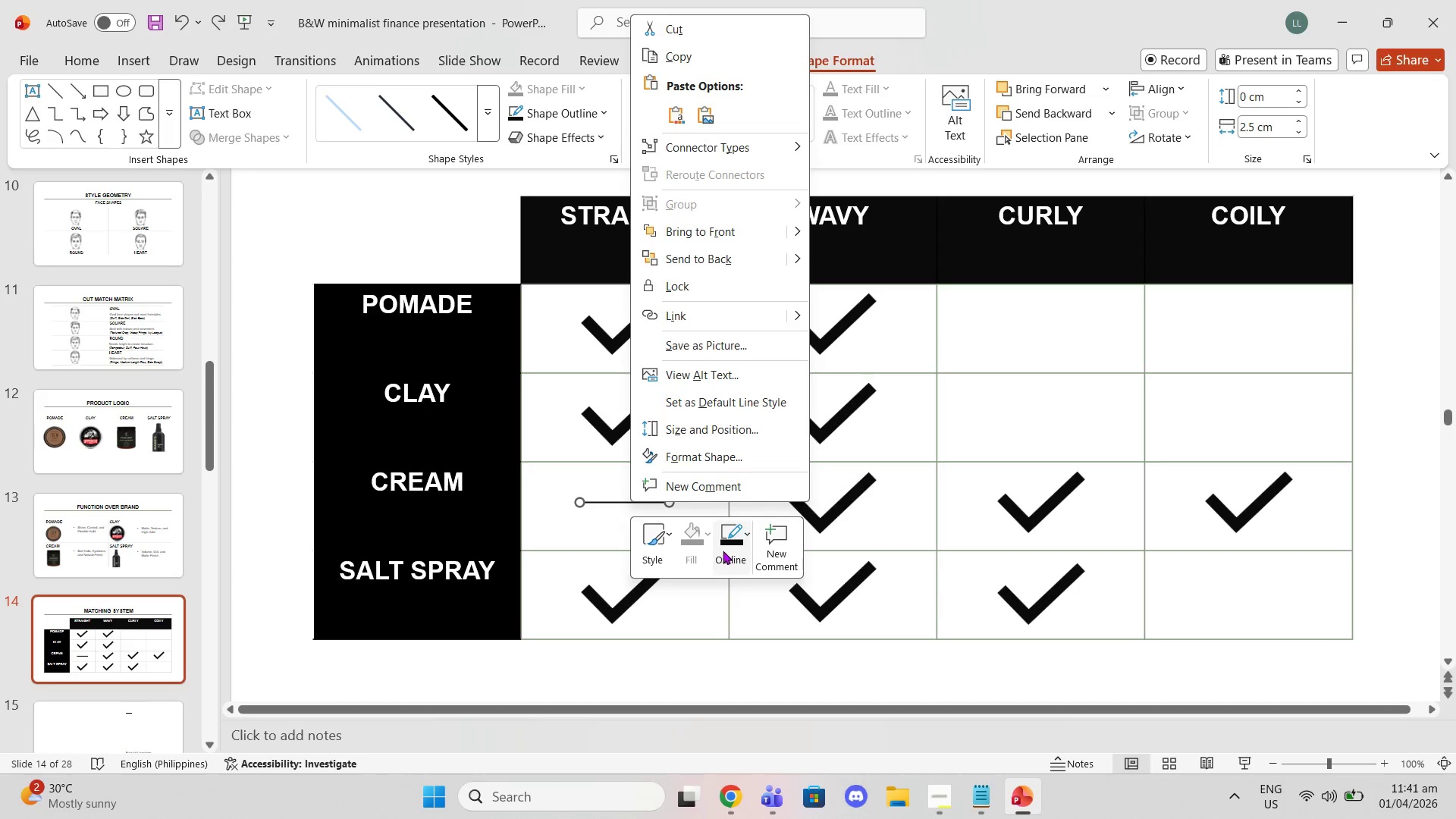 
mouse_move([750, 518])
 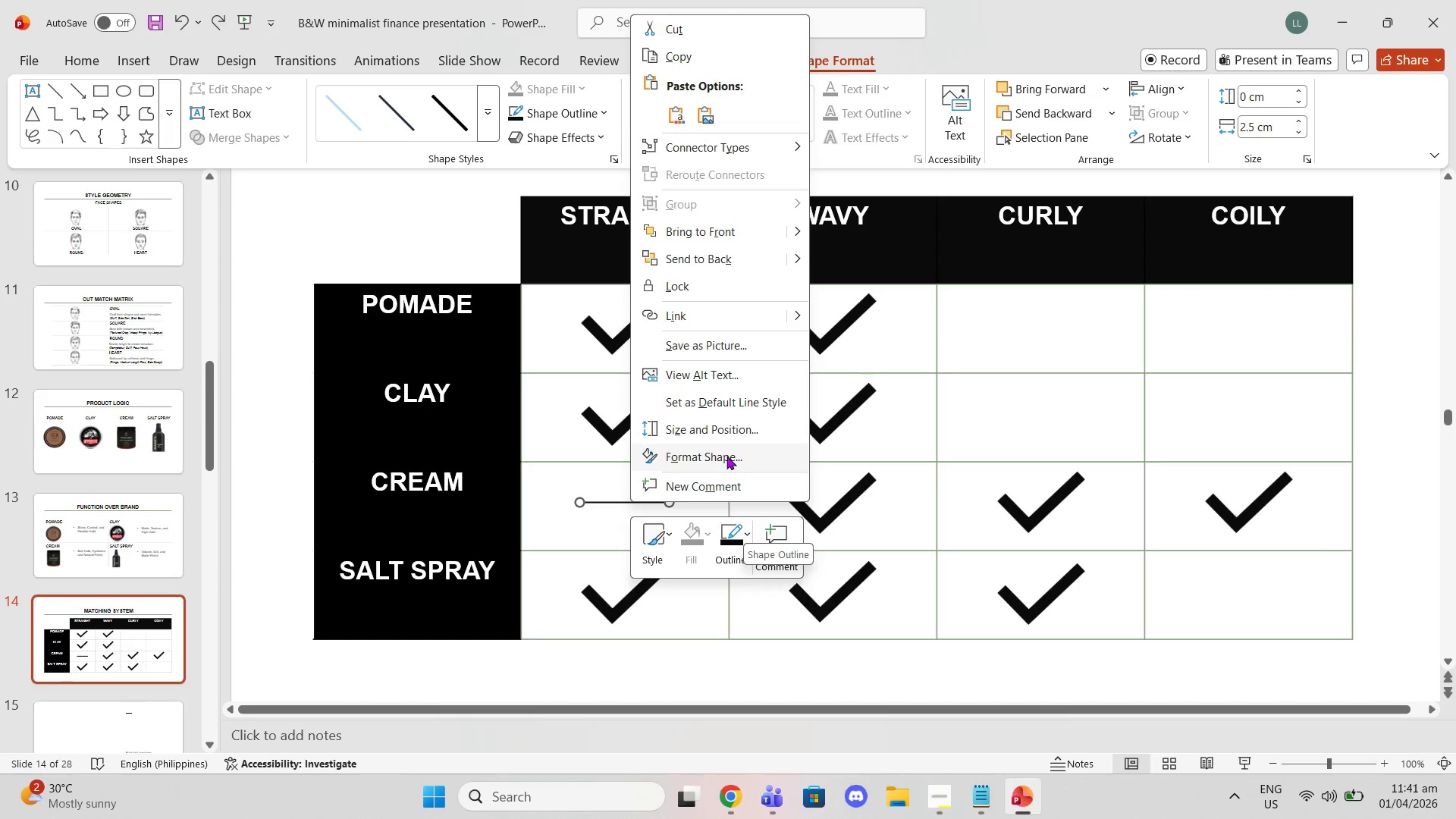 
left_click([726, 456])
 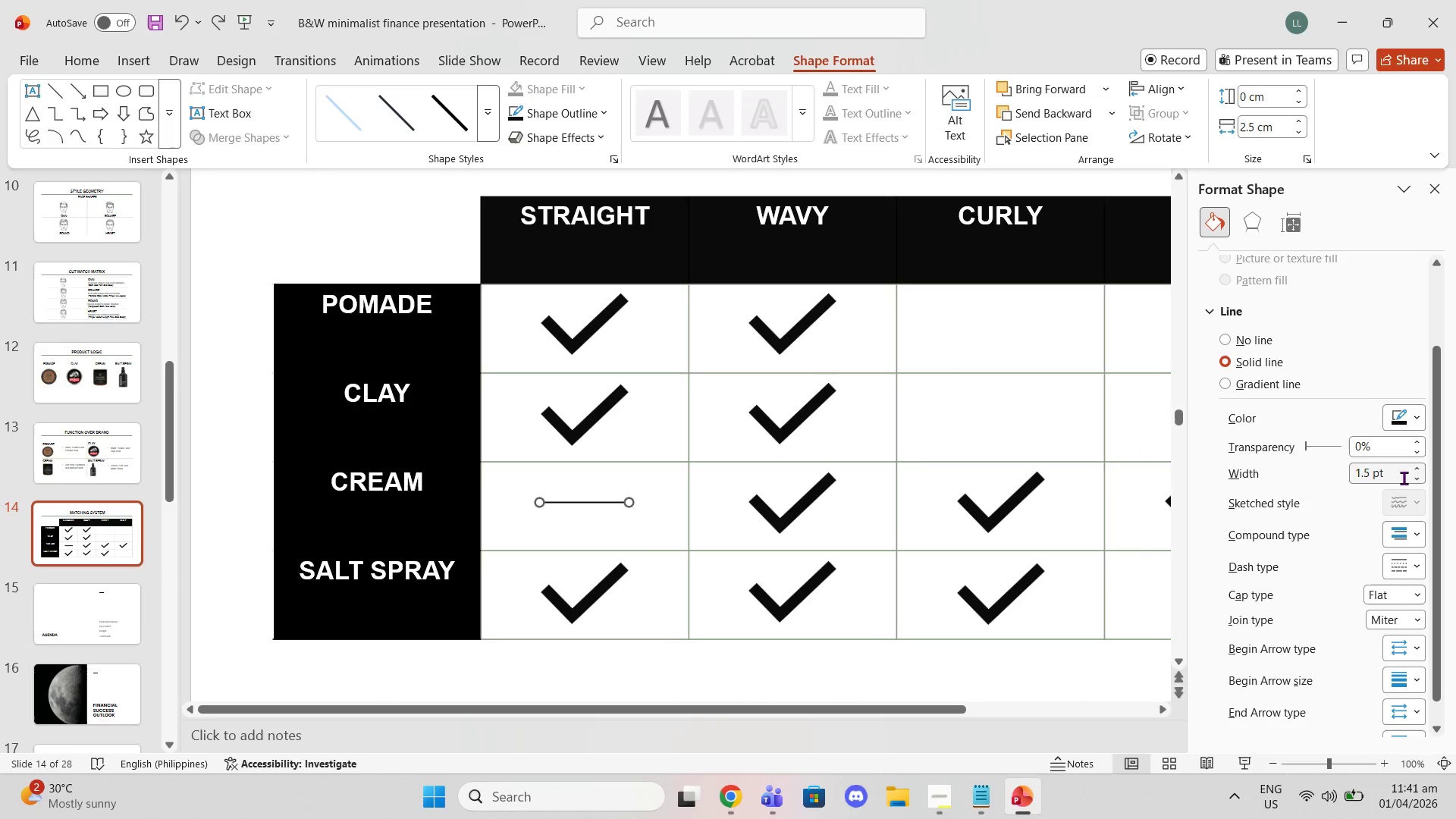 
double_click([1416, 478])
 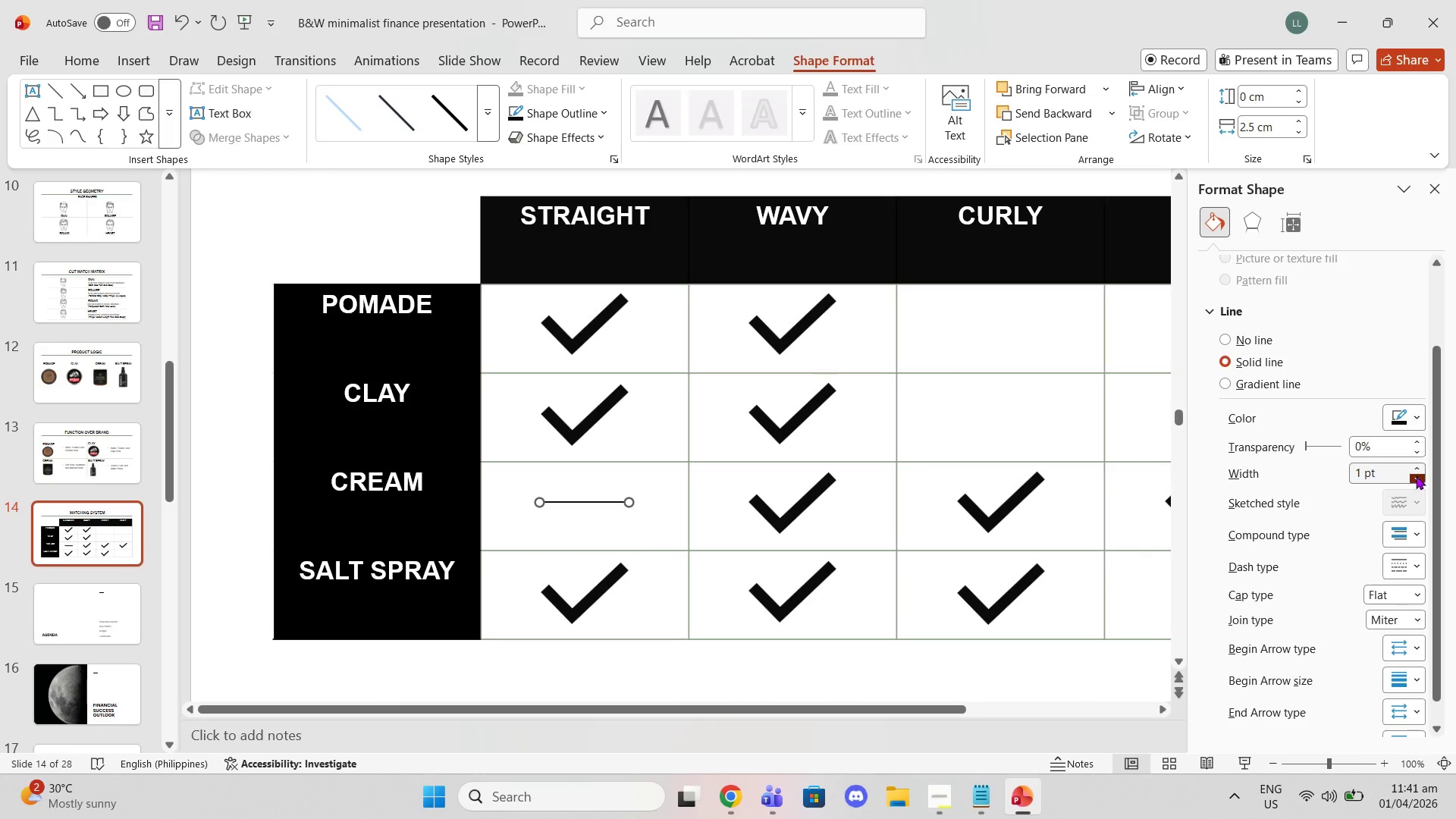 
triple_click([1416, 475])
 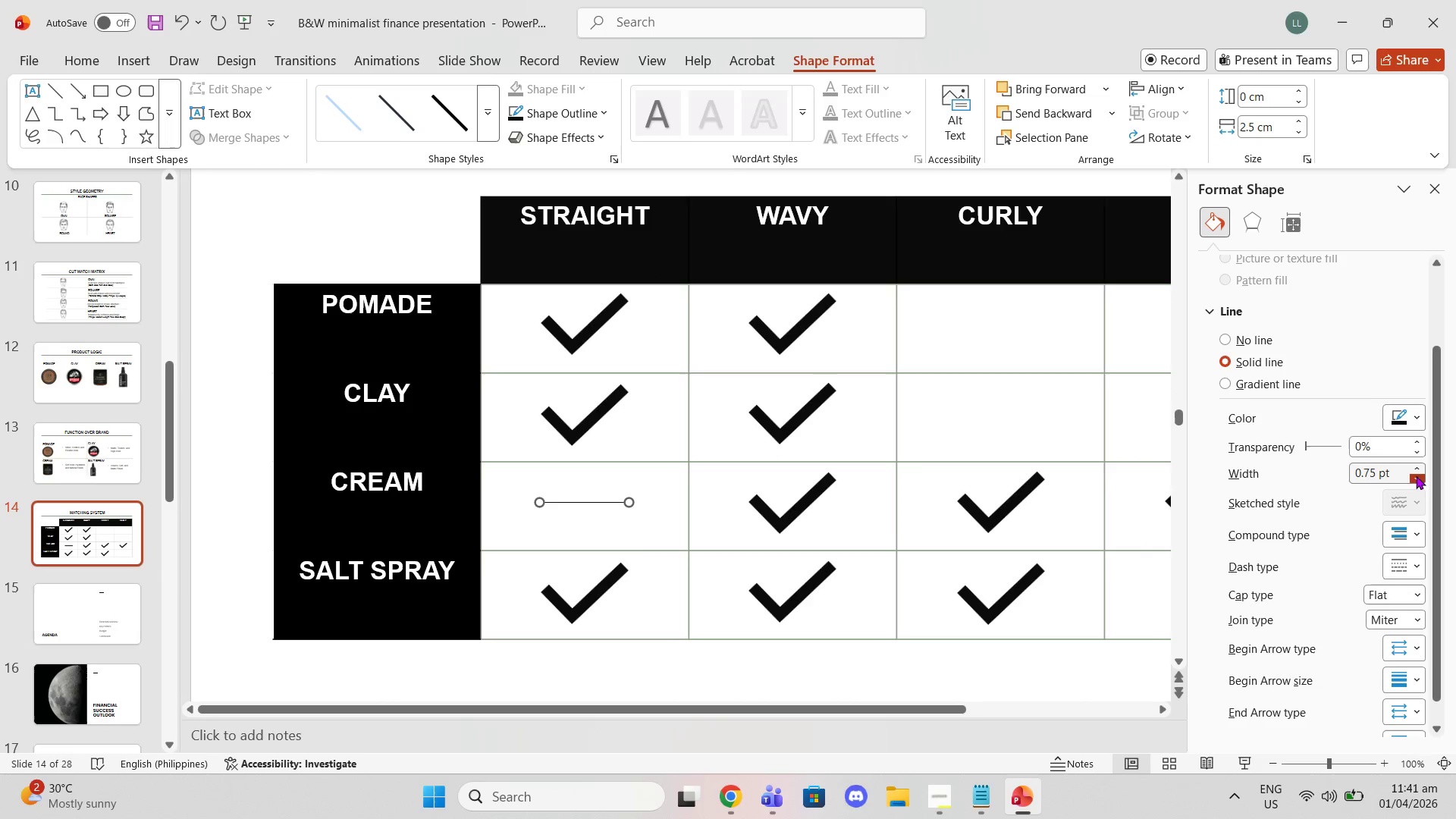 
triple_click([1416, 475])
 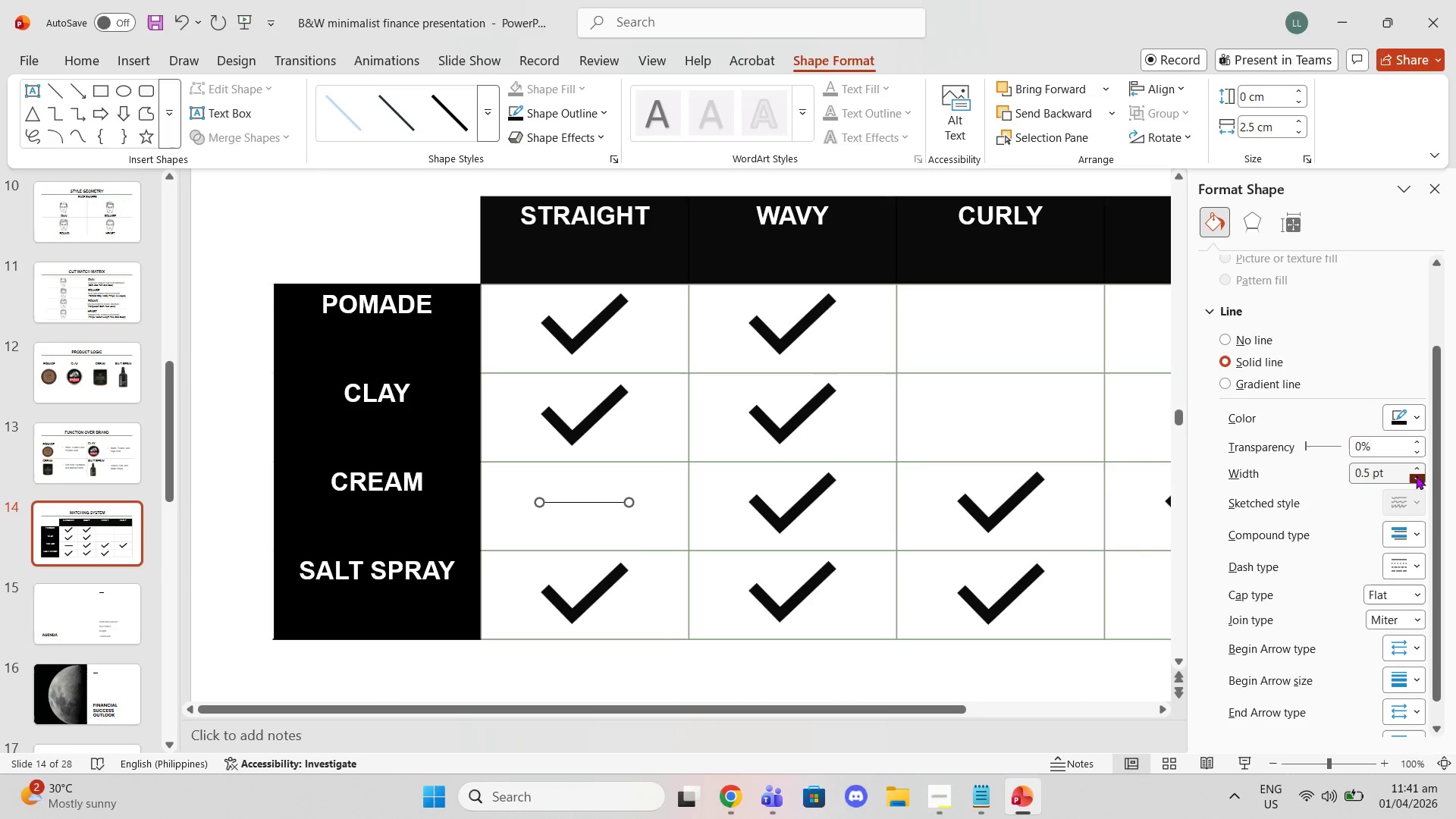 
triple_click([1416, 475])
 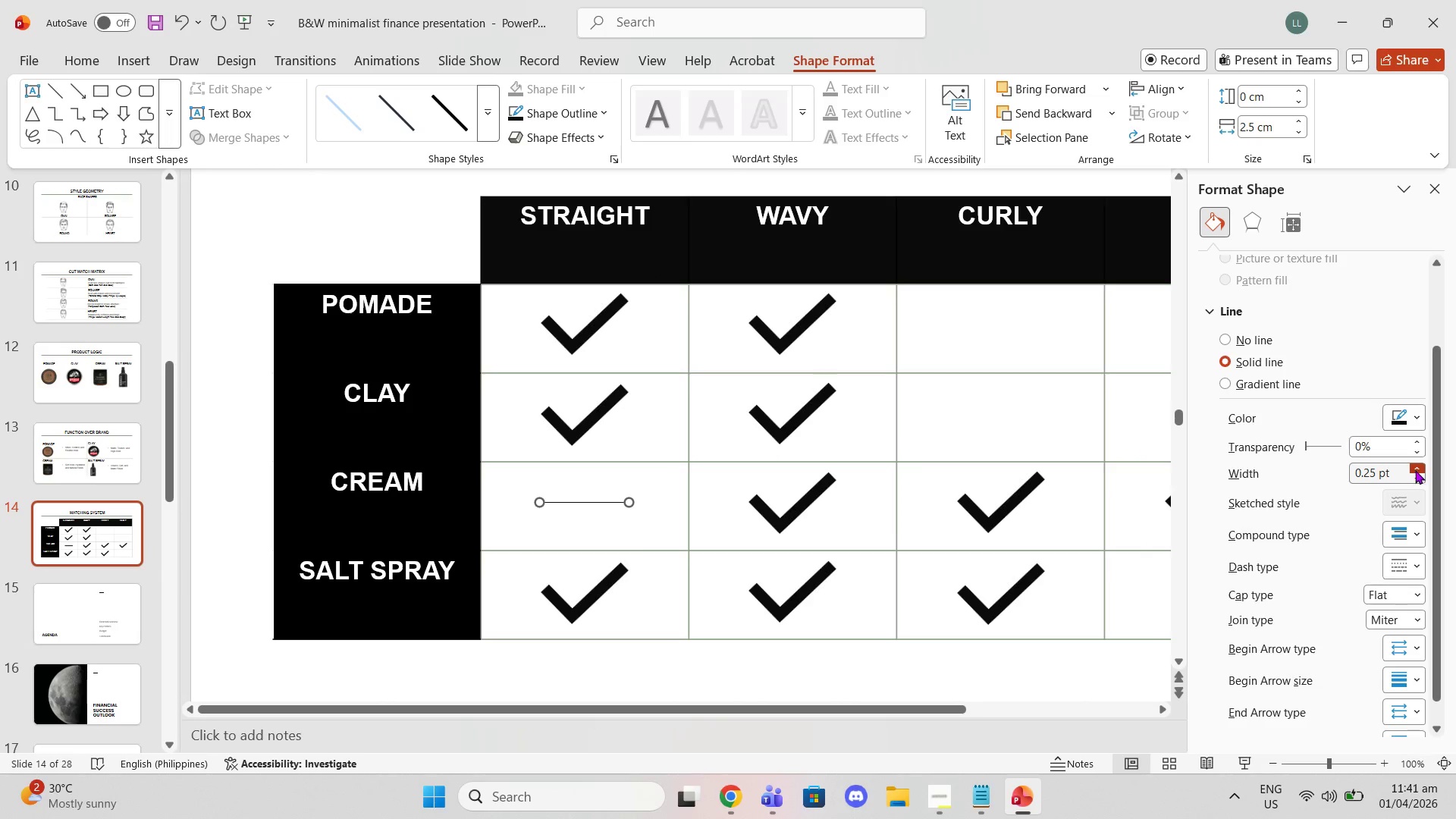 
double_click([1415, 470])
 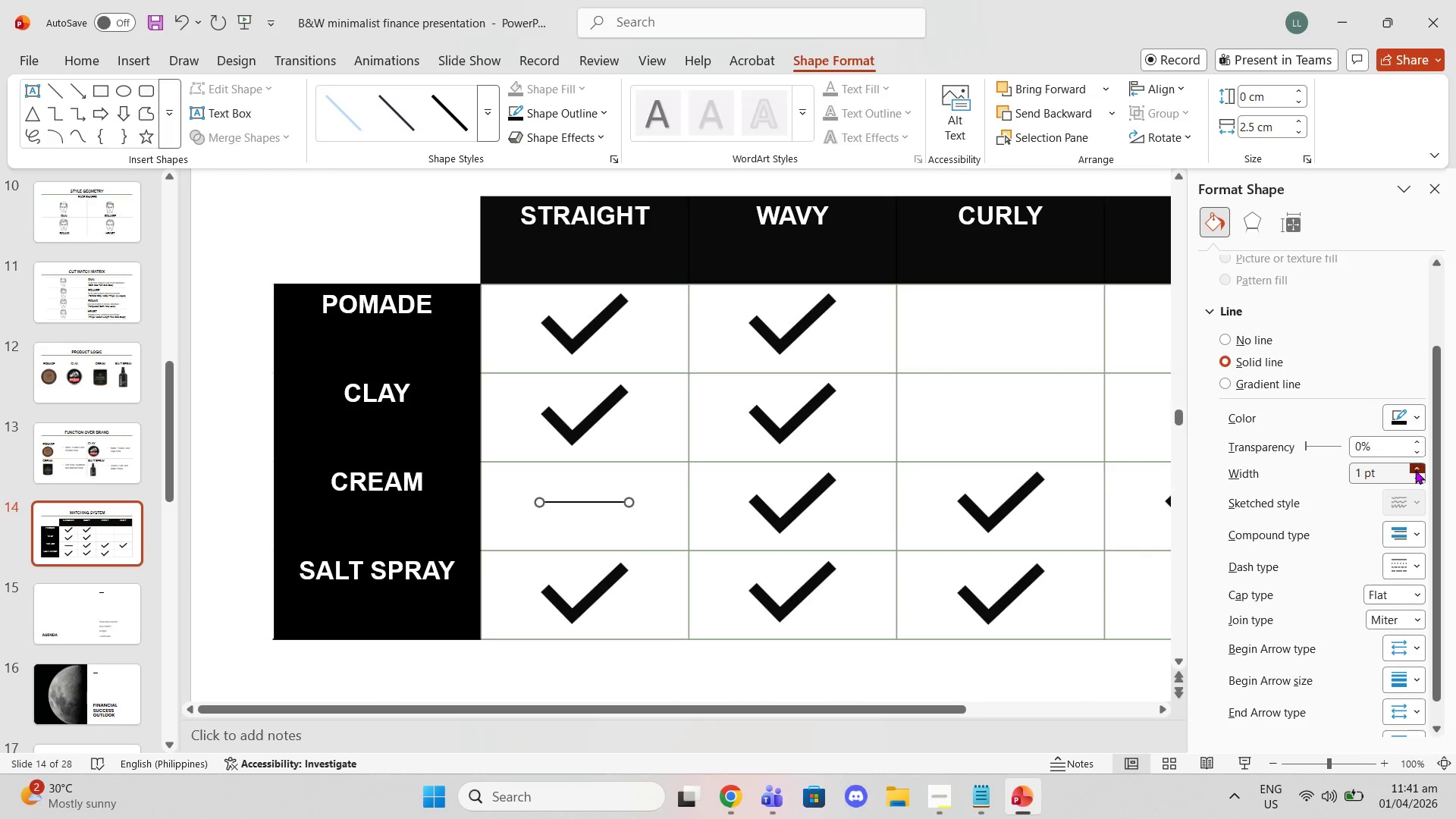 
triple_click([1415, 470])
 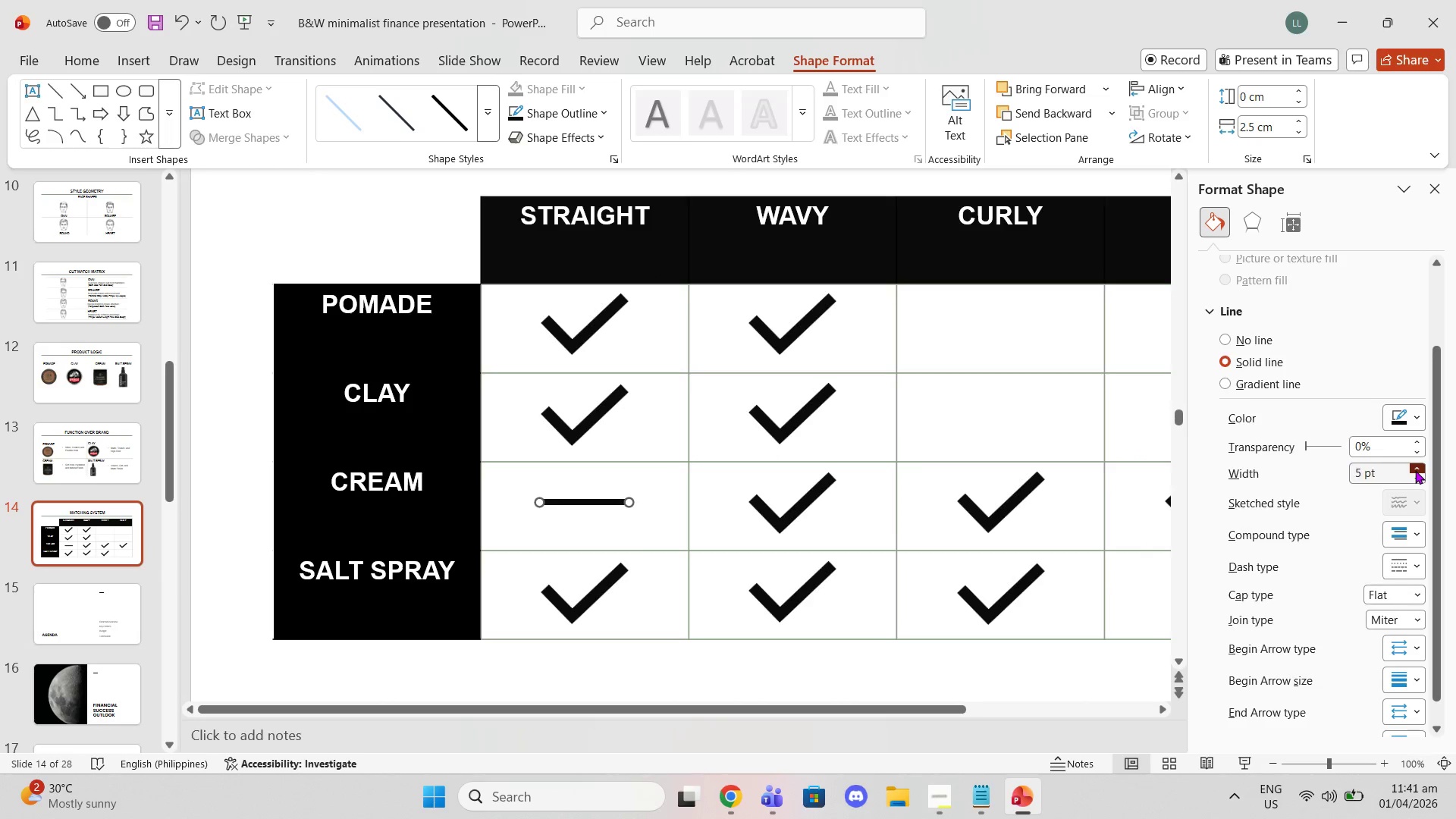 
triple_click([1415, 470])
 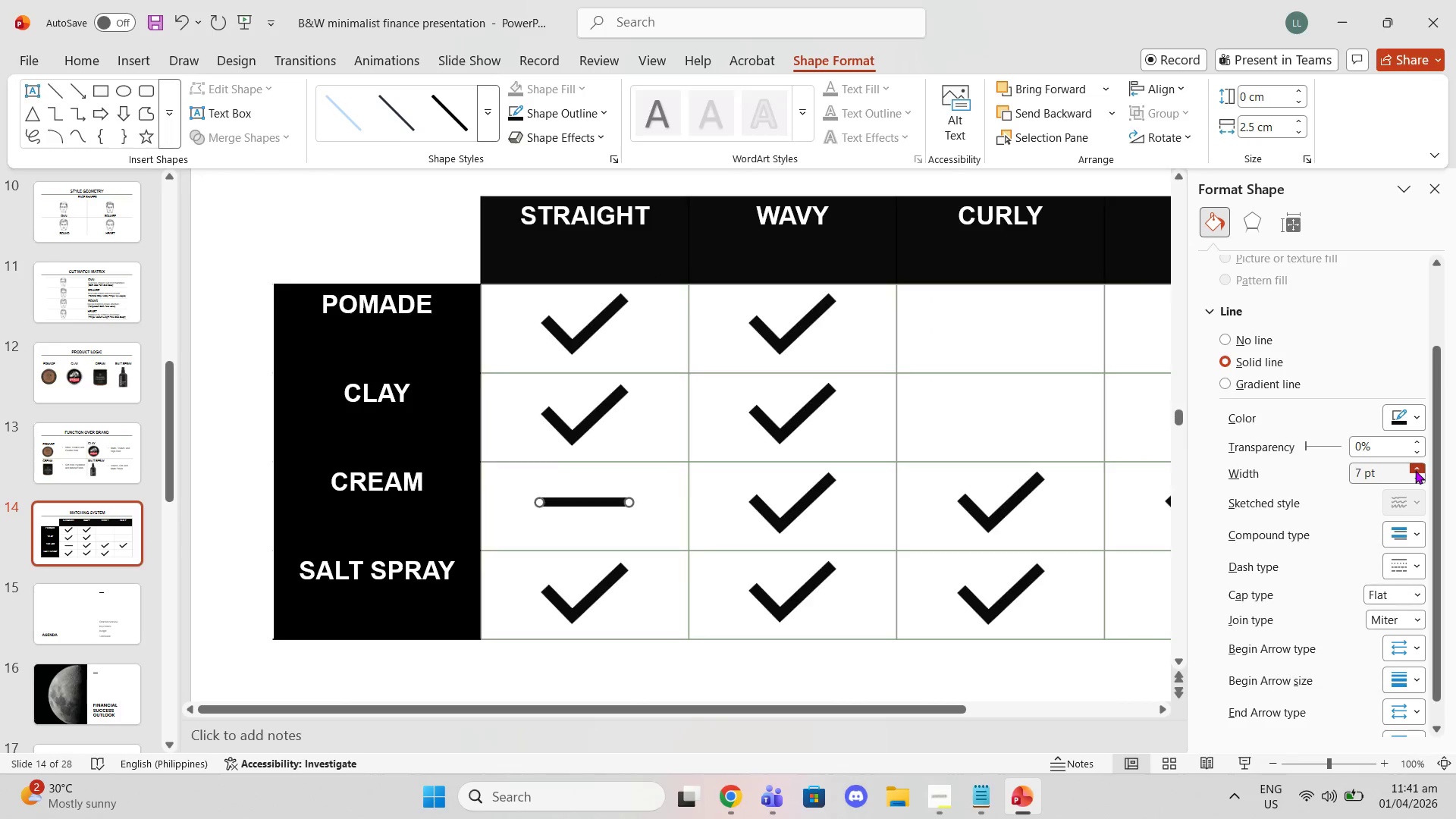 
double_click([1415, 470])
 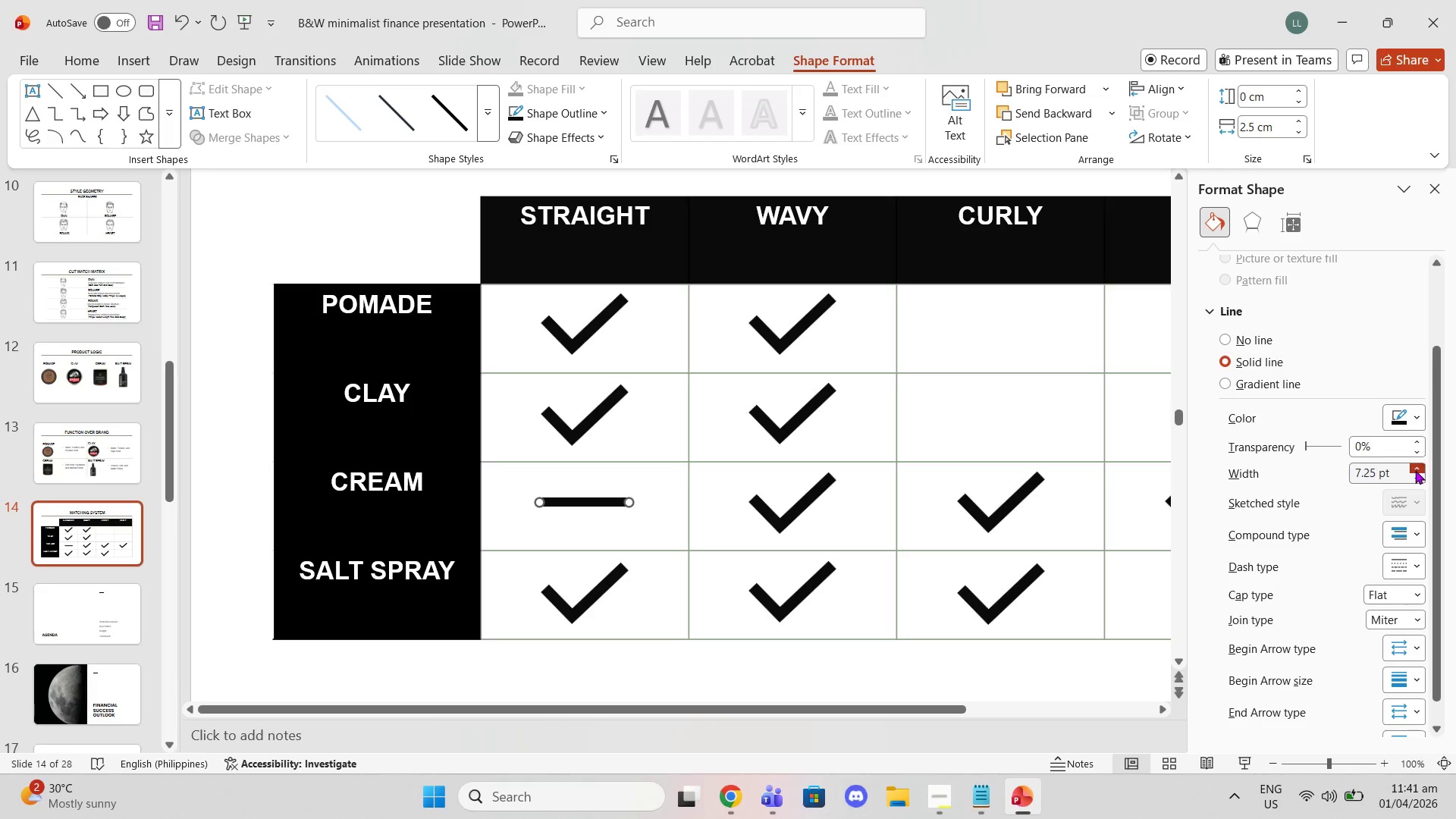 
triple_click([1415, 470])
 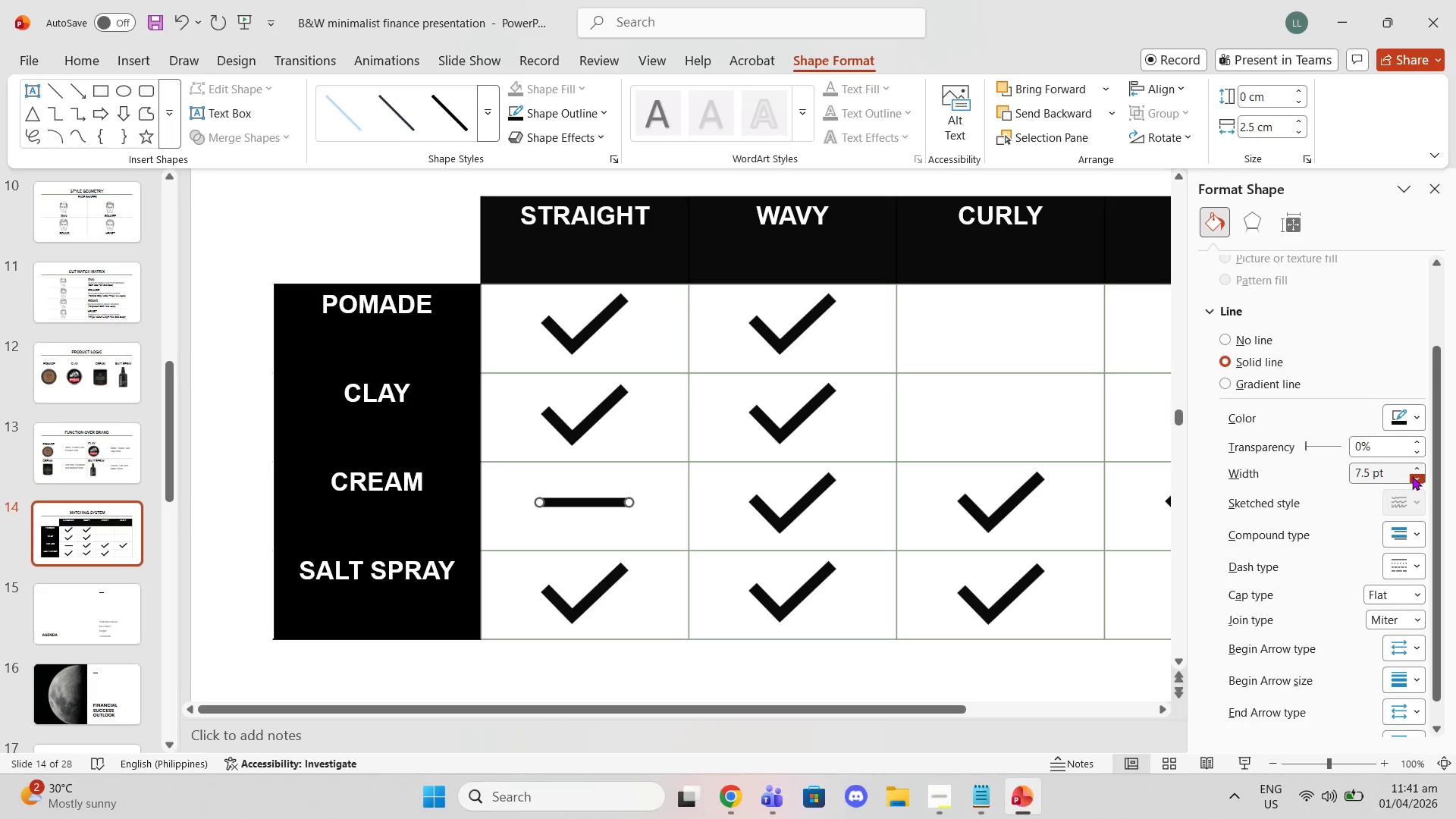 
left_click([1410, 476])
 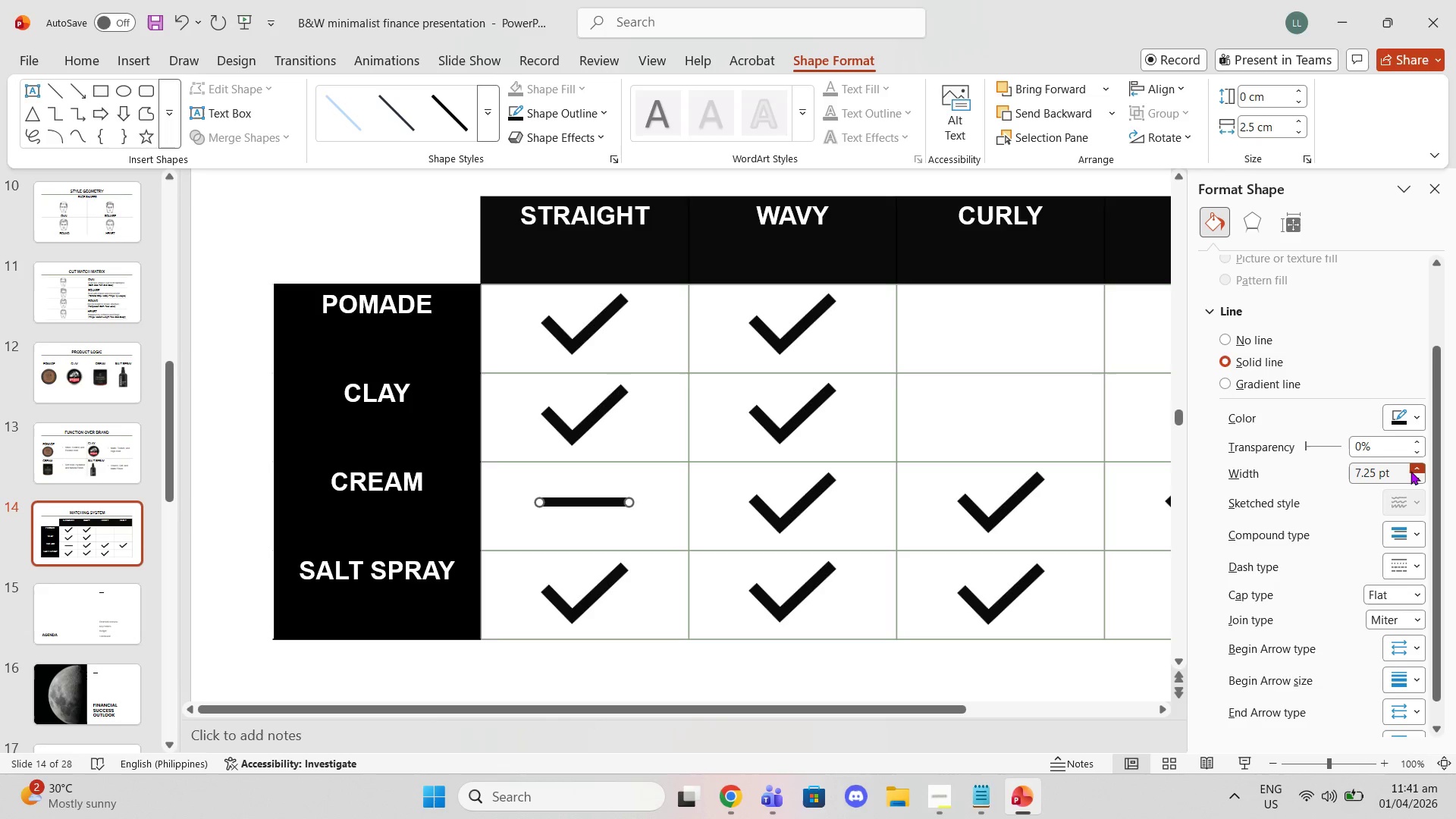 
left_click([1410, 468])
 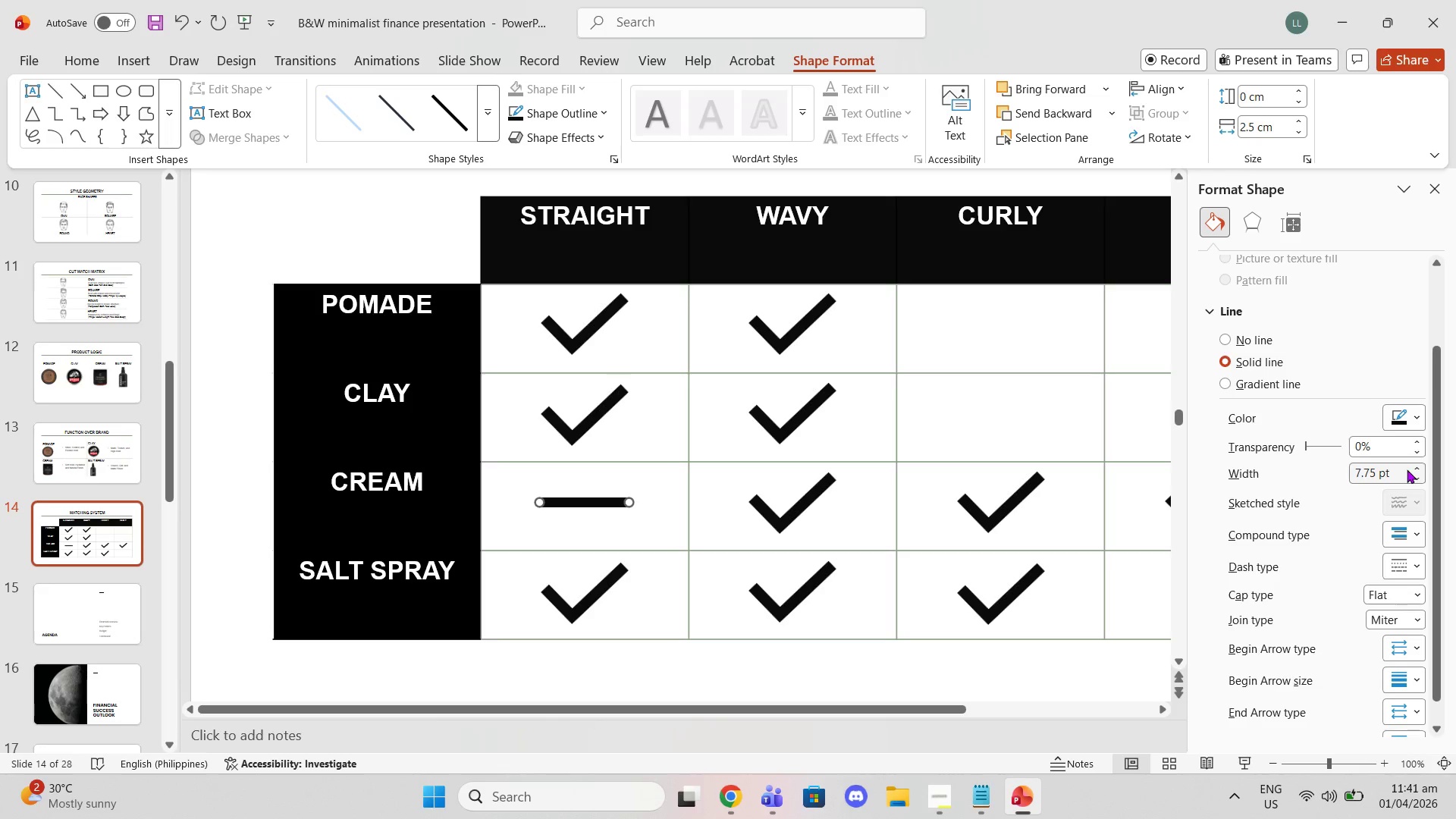 
left_click([1410, 468])
 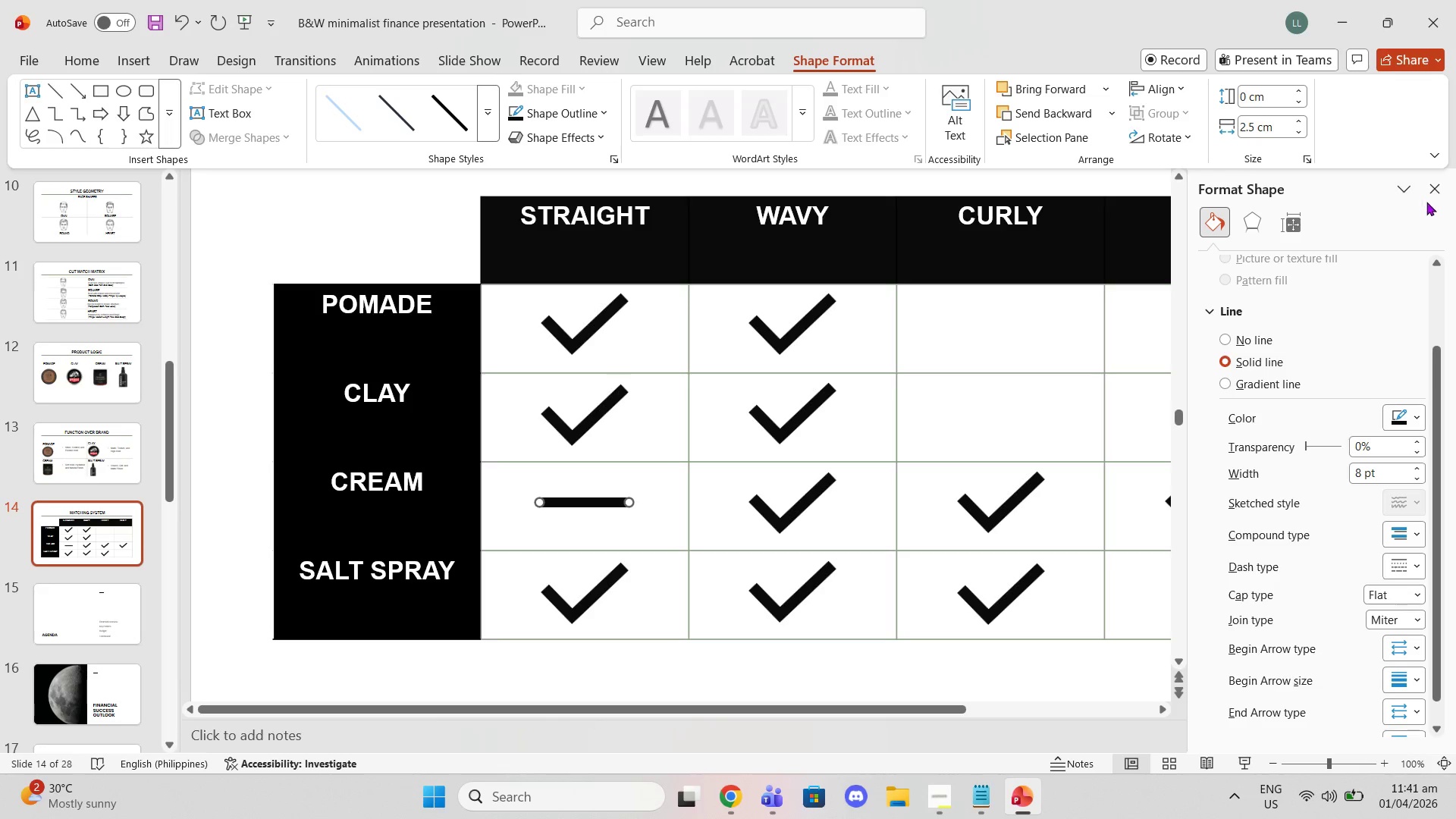 
left_click([1431, 196])
 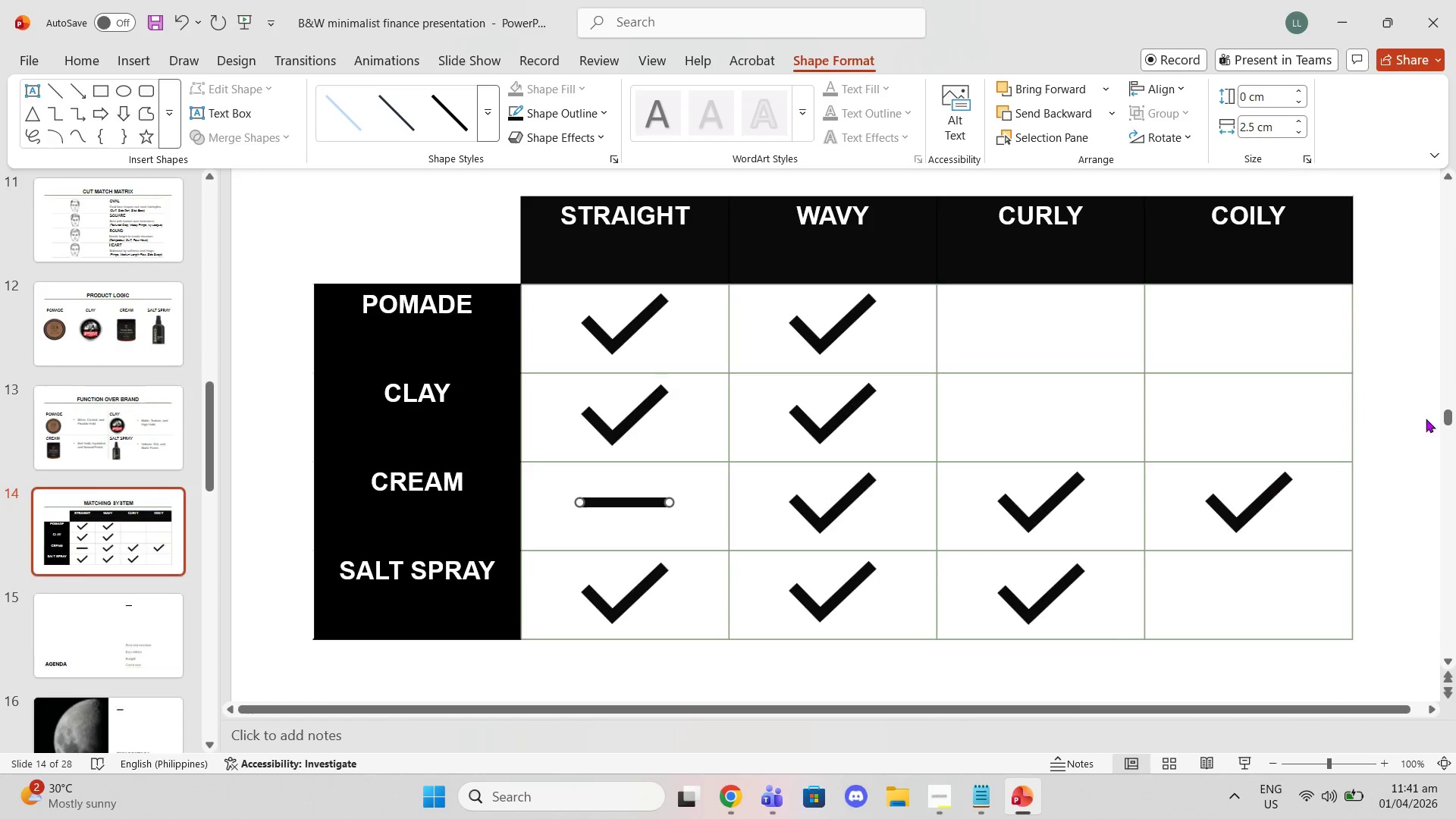 
left_click([1427, 402])
 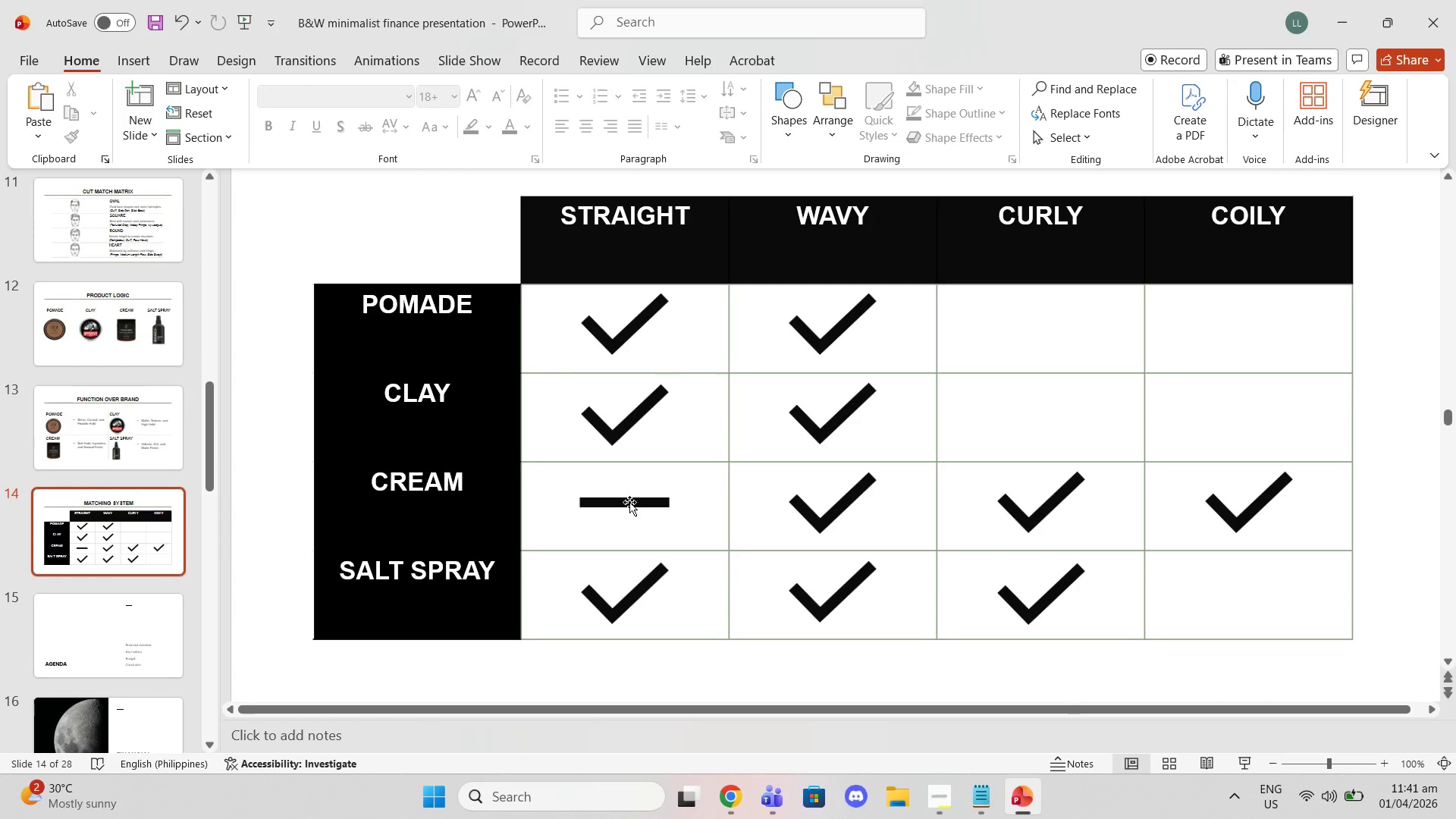 
left_click_drag(start_coordinate=[629, 502], to_coordinate=[630, 507])
 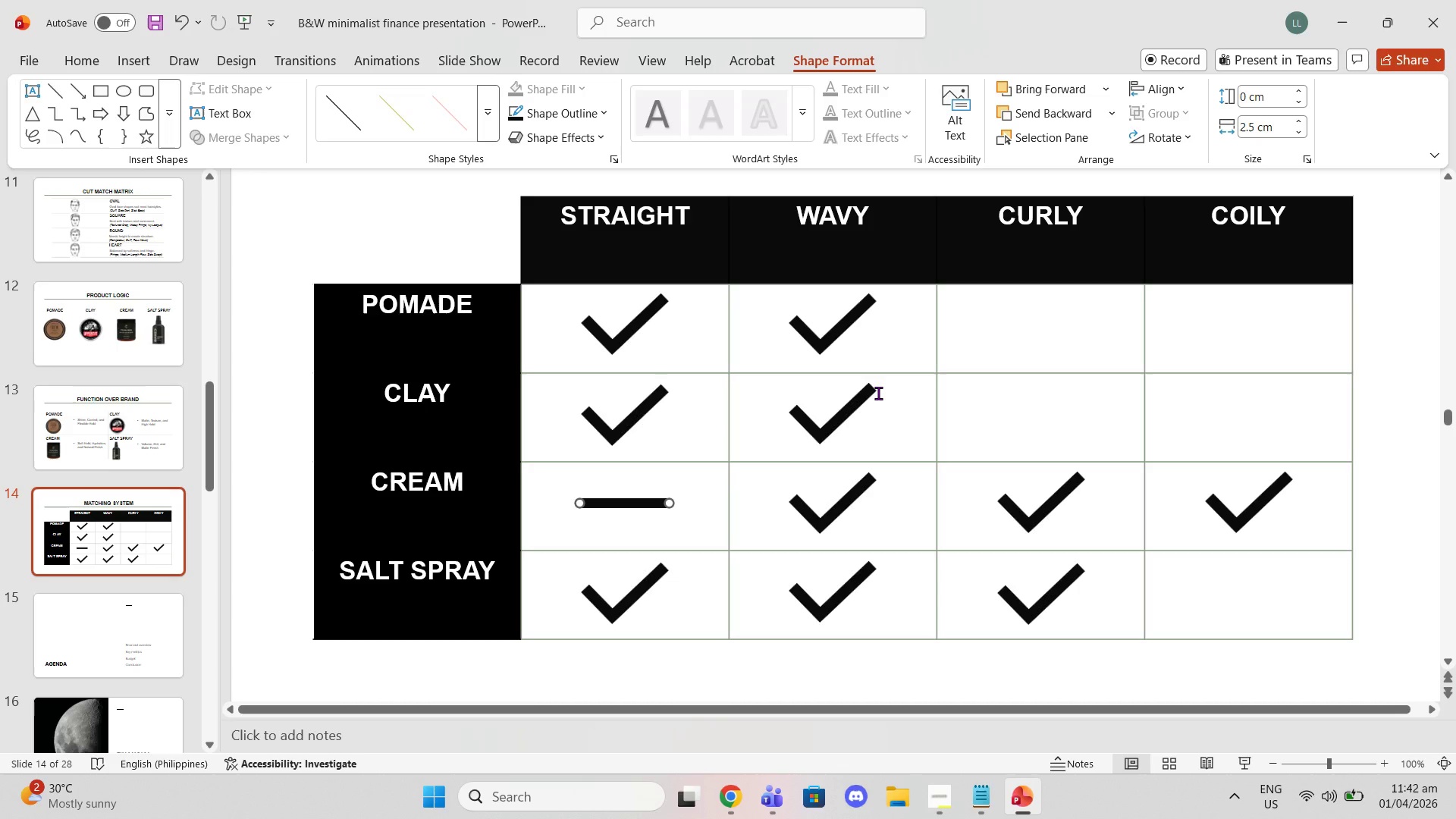 
key(Control+C)
 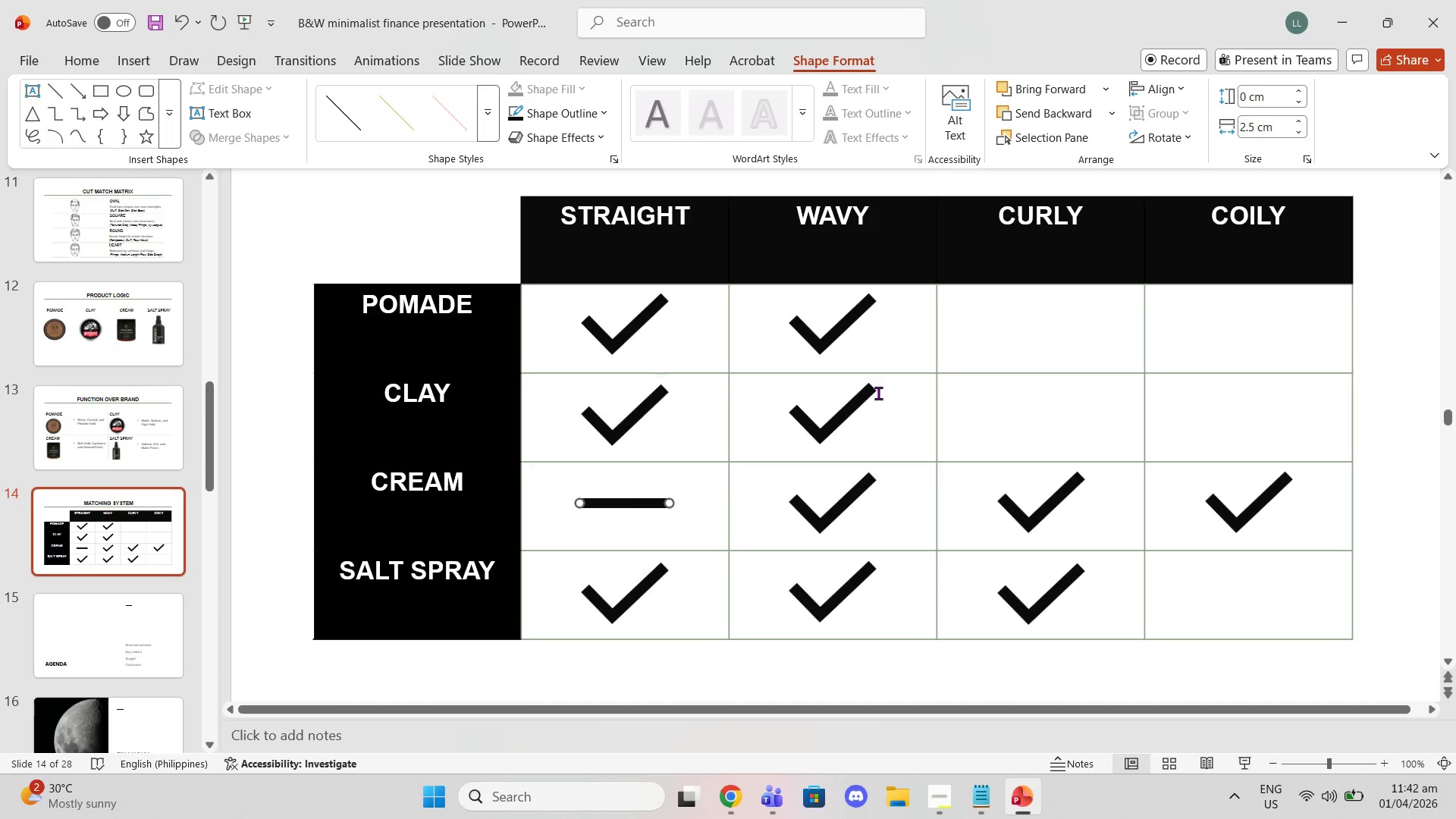 
key(Control+ControlLeft)
 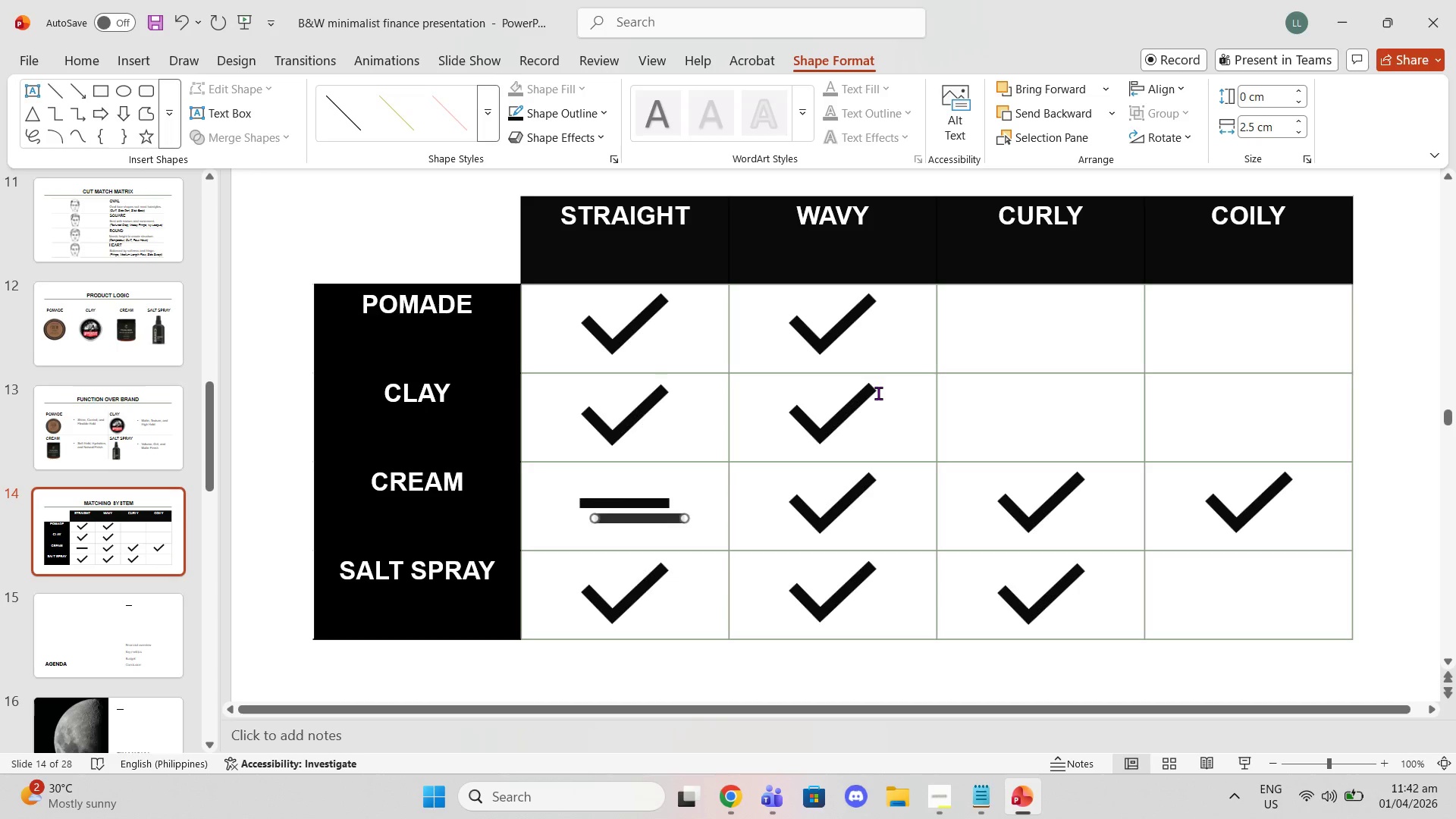 
key(Control+V)
 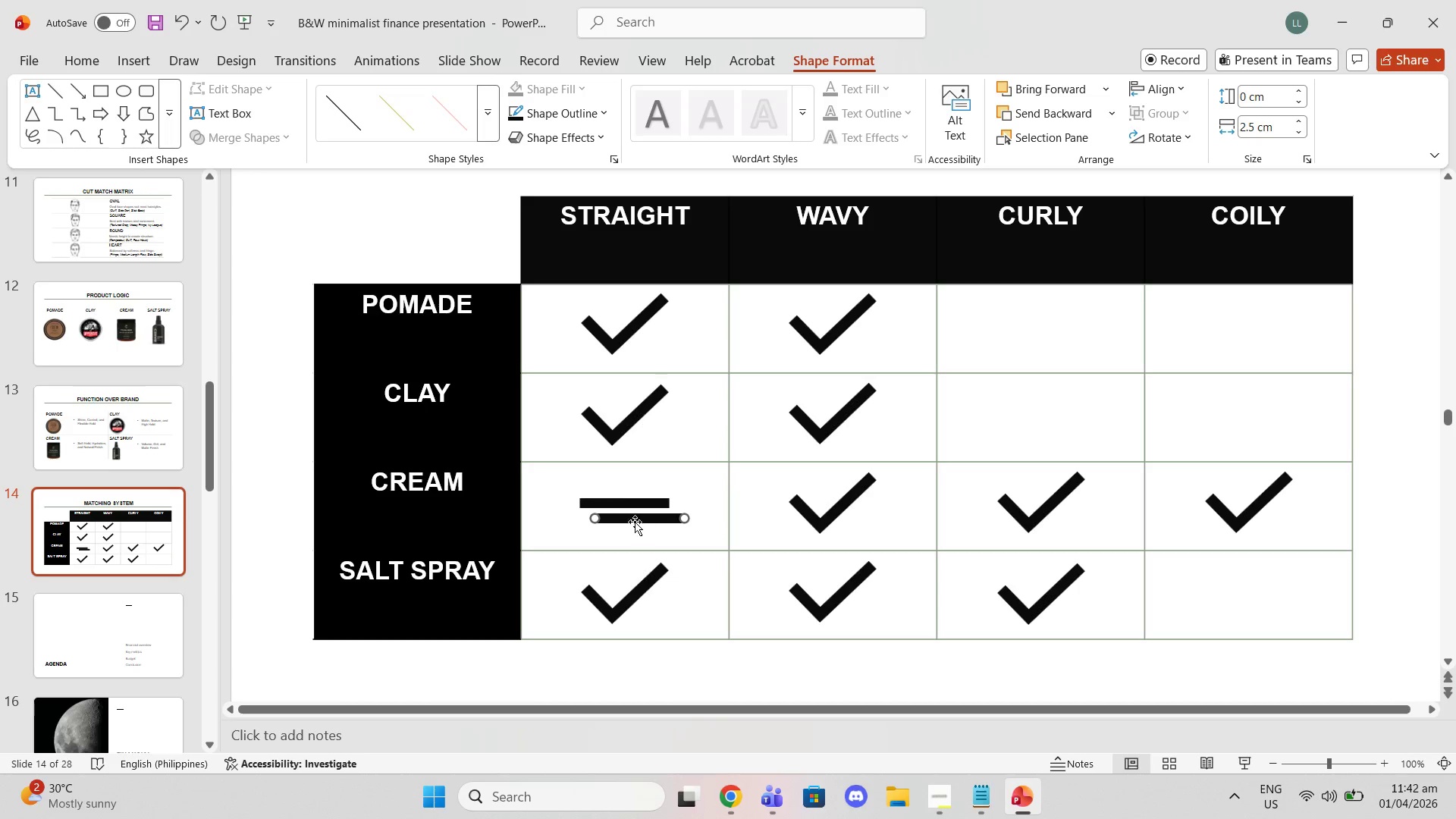 
left_click_drag(start_coordinate=[635, 522], to_coordinate=[1037, 328])
 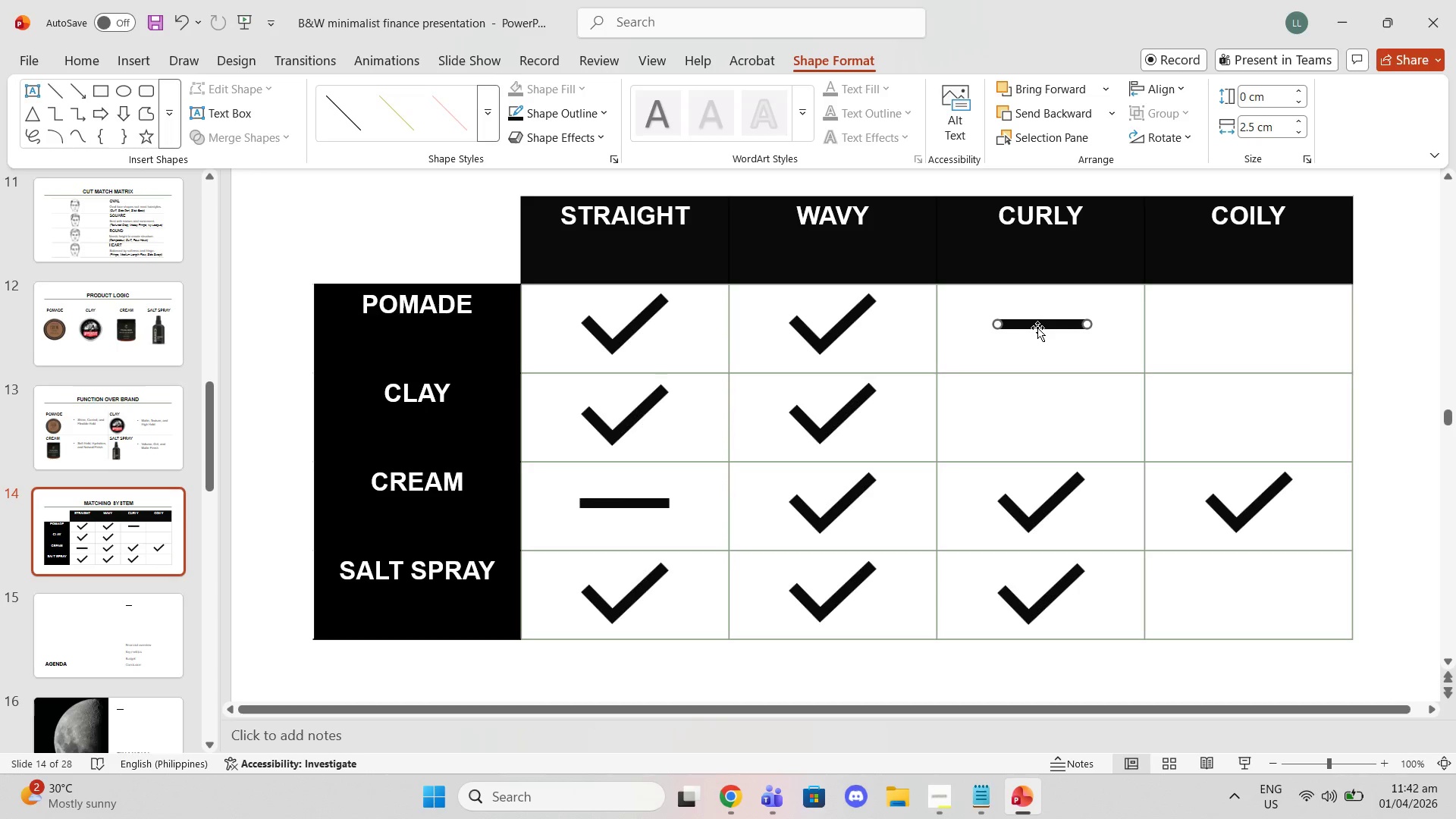 
key(Control+V)
 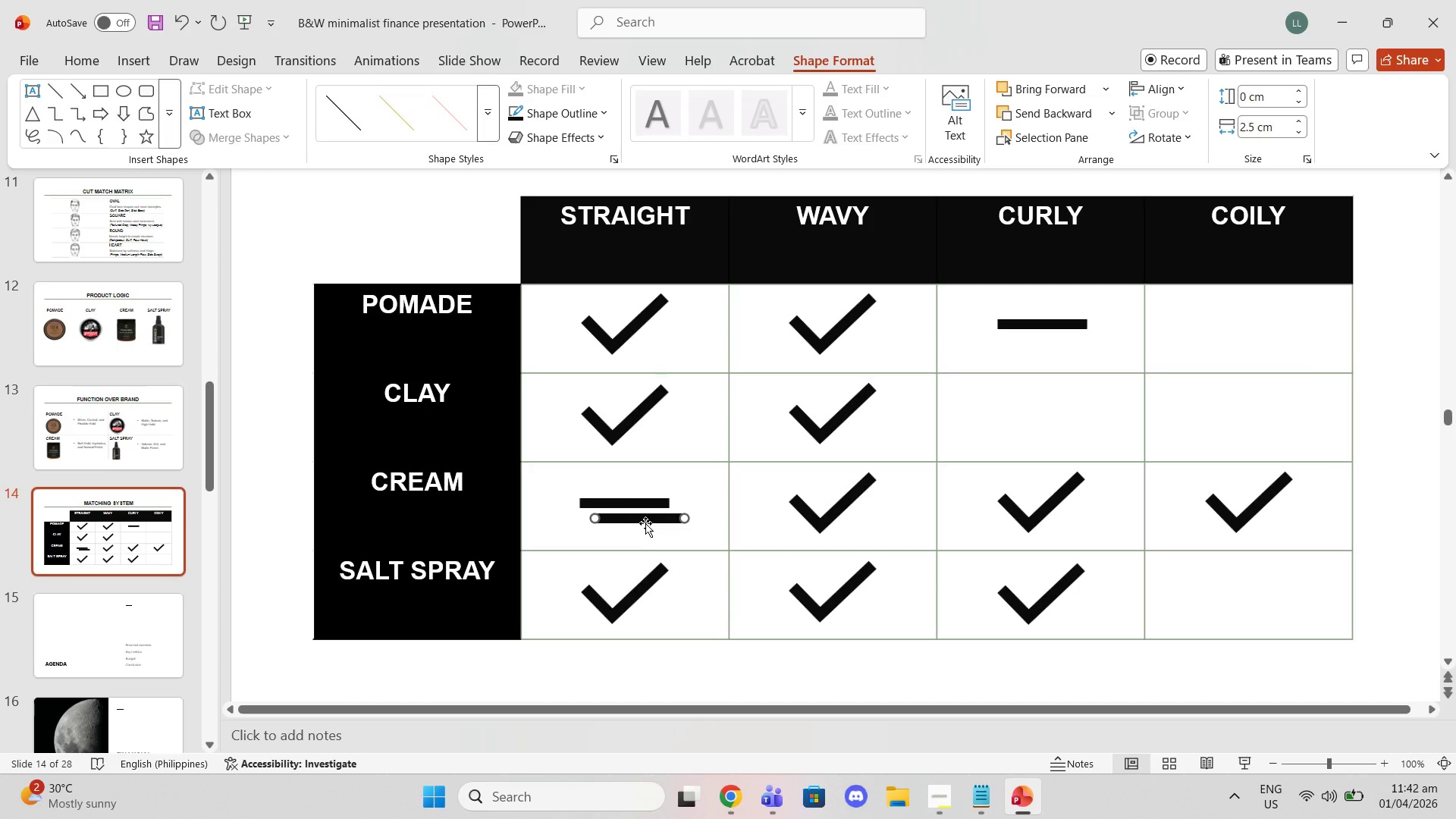 
left_click_drag(start_coordinate=[646, 522], to_coordinate=[1050, 418])
 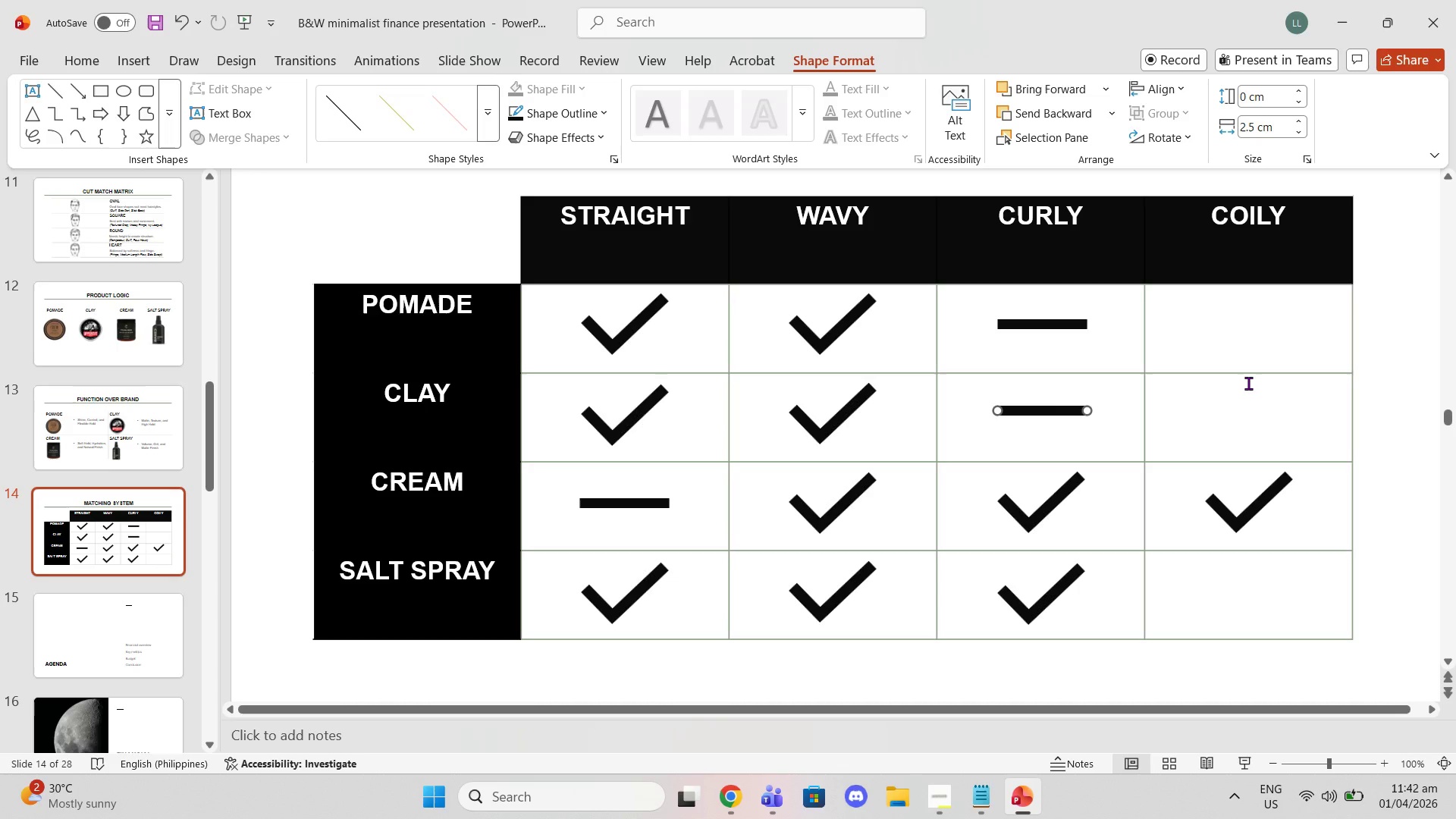 
key(Control+V)
 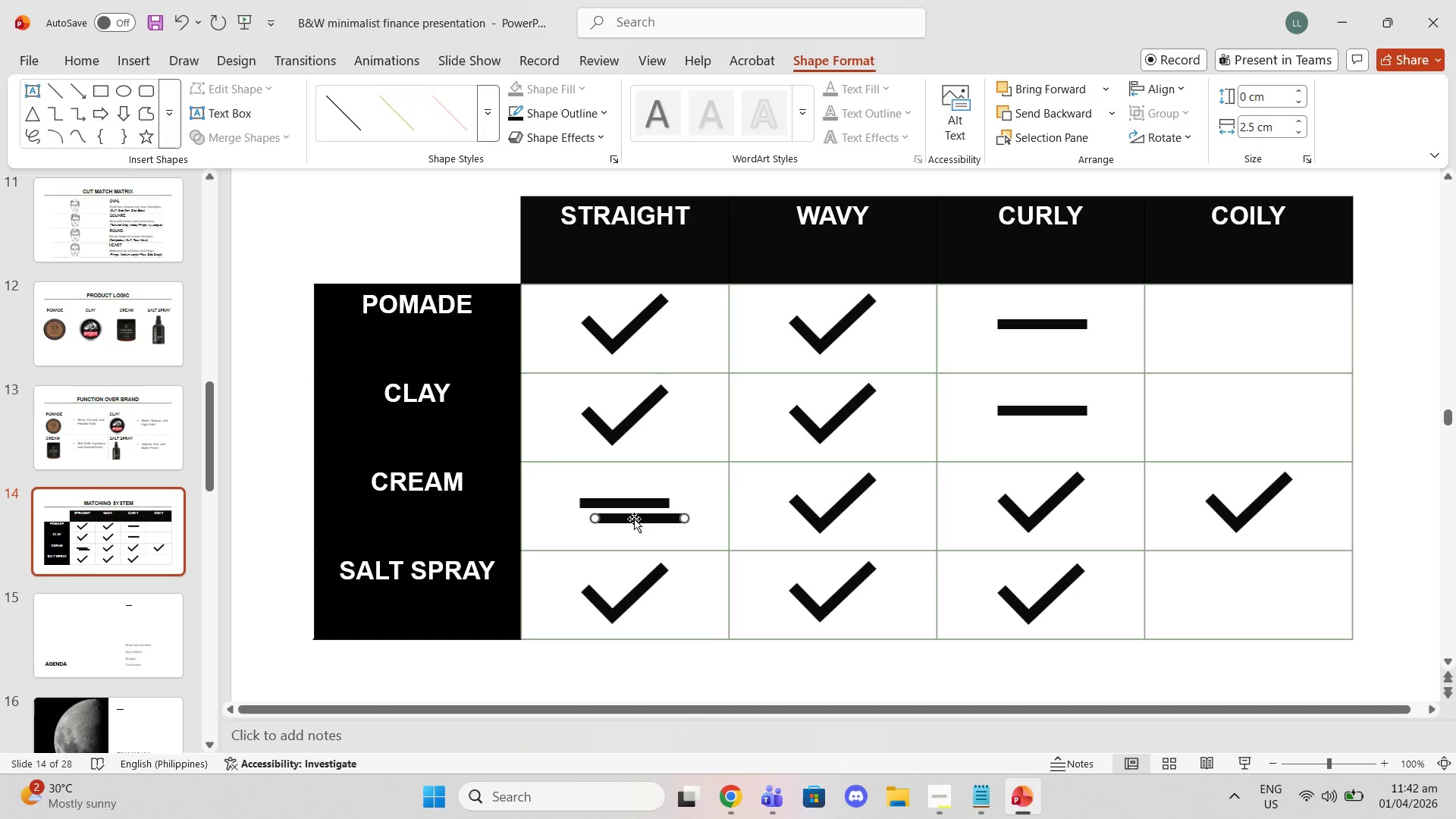 
left_click_drag(start_coordinate=[634, 519], to_coordinate=[1244, 319])
 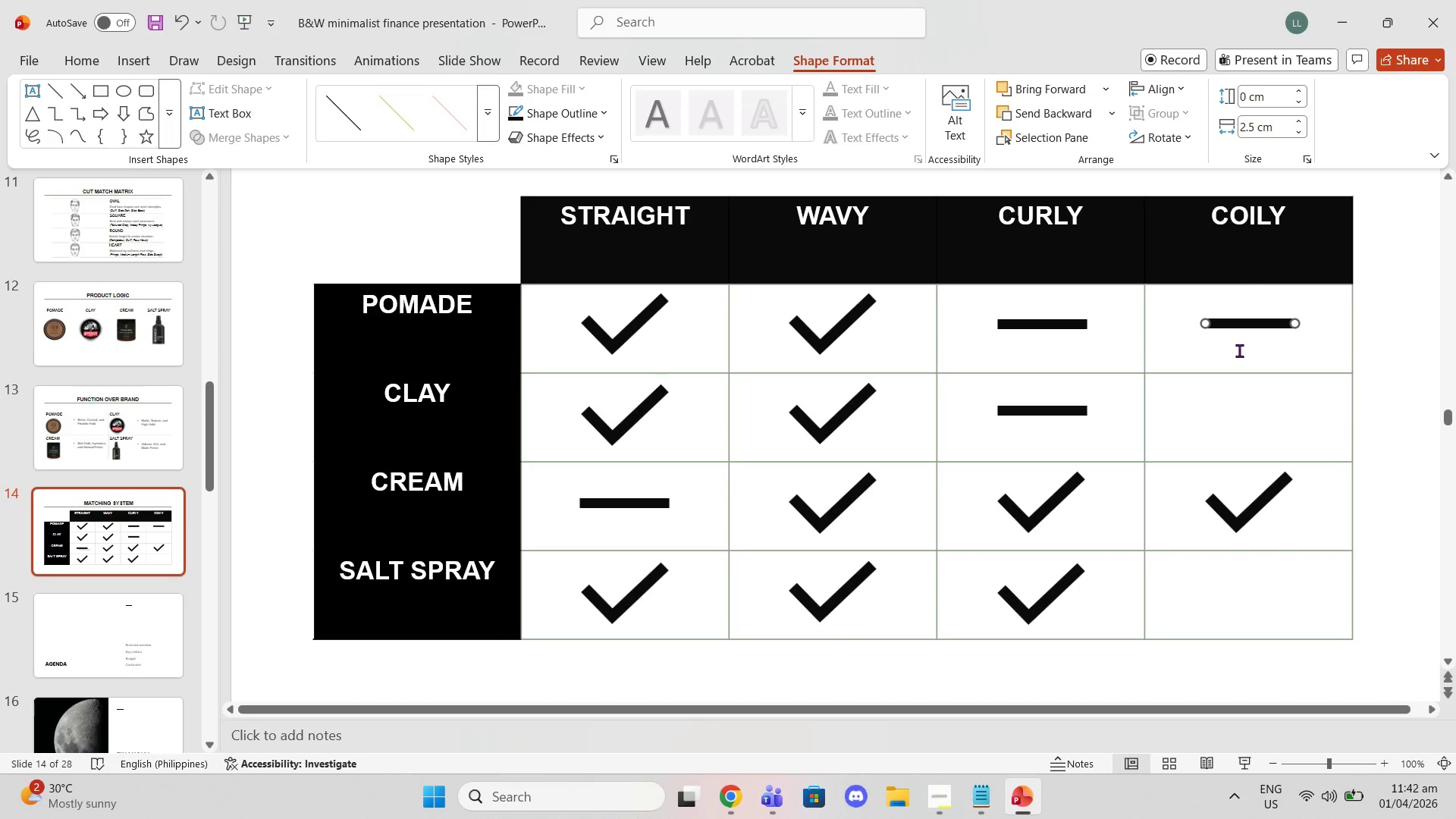 
left_click([1238, 356])
 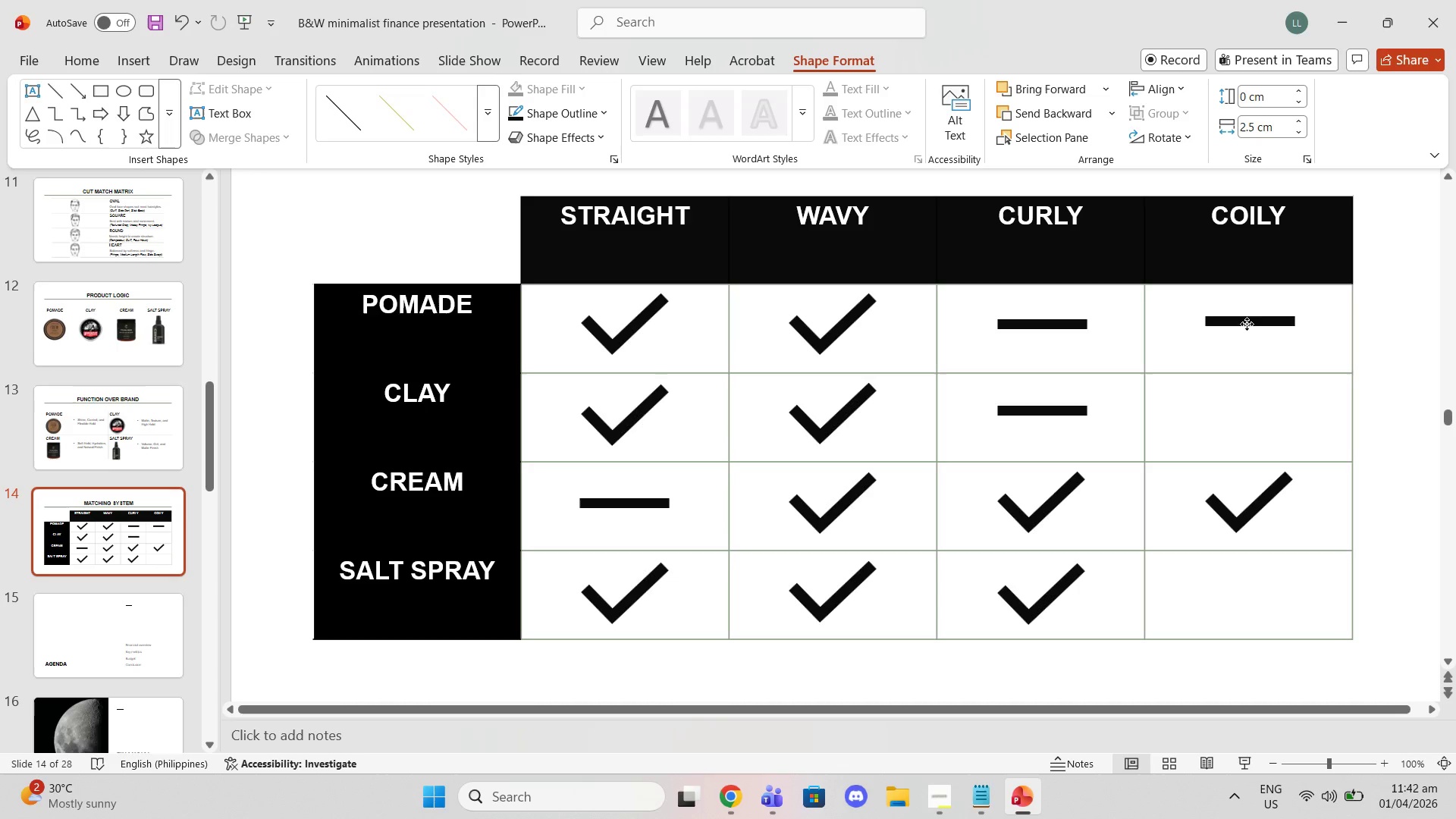 
wait(6.56)
 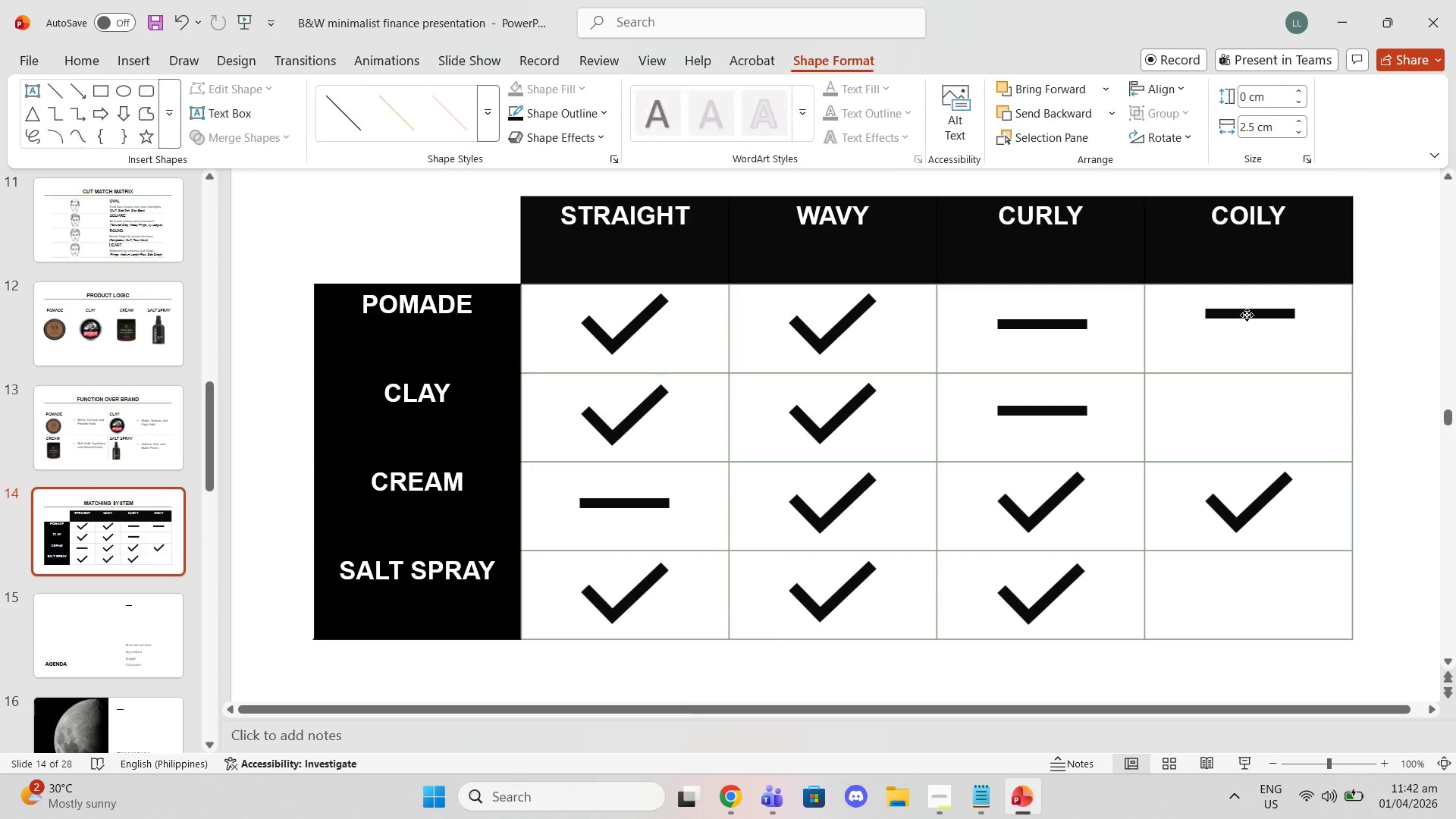 
left_click([1251, 365])
 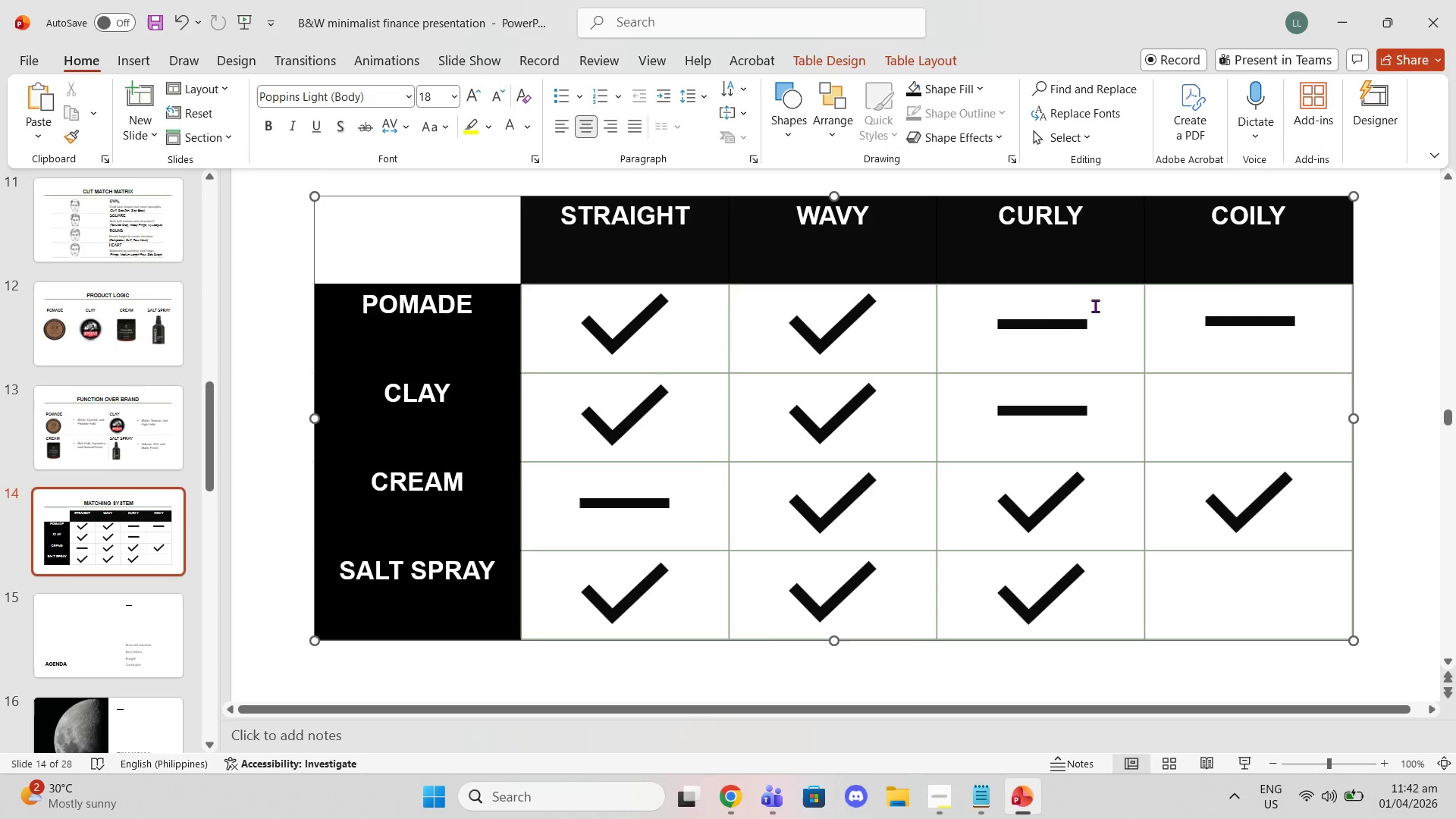 
left_click([1062, 327])
 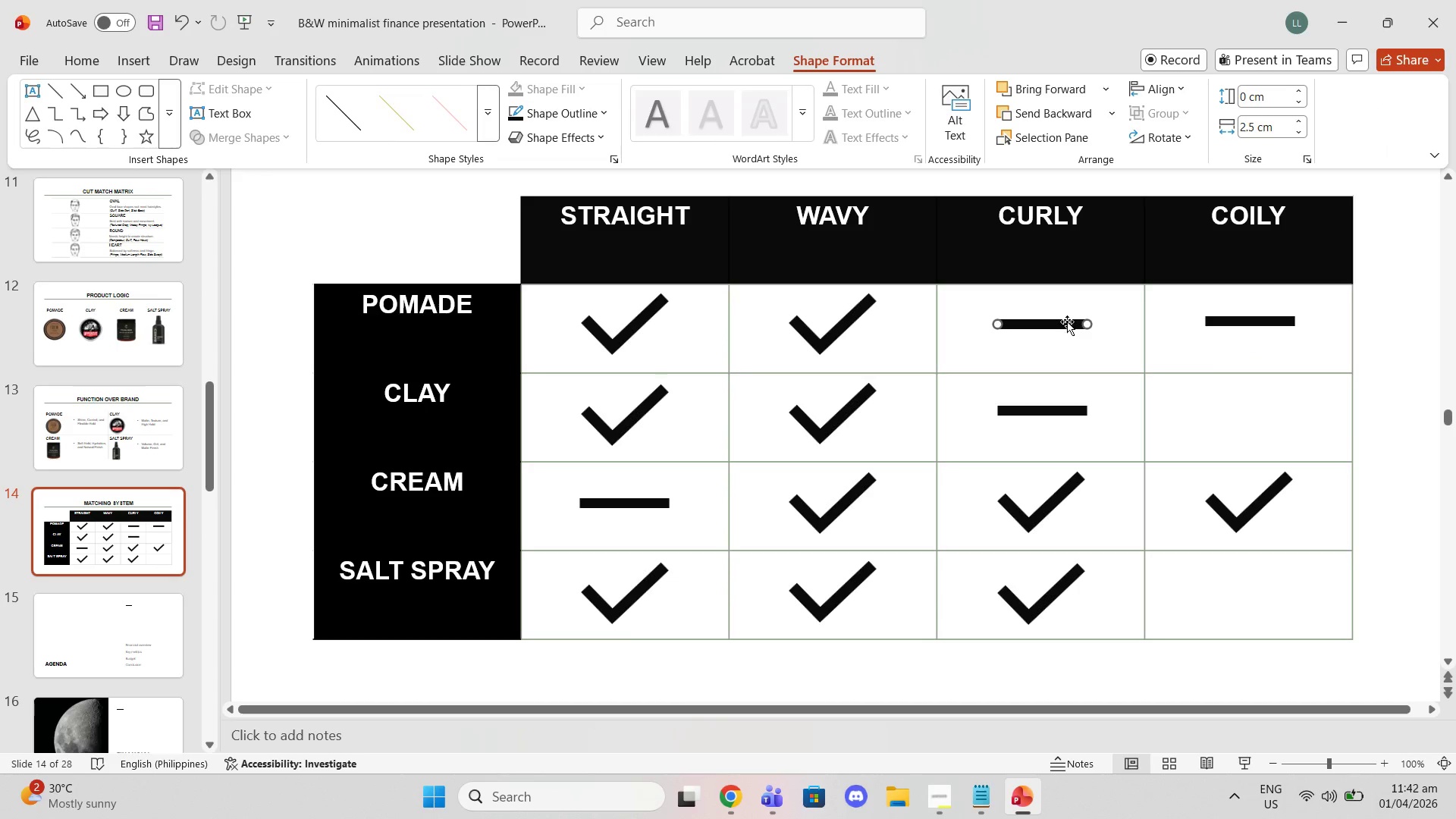 
key(Delete)
 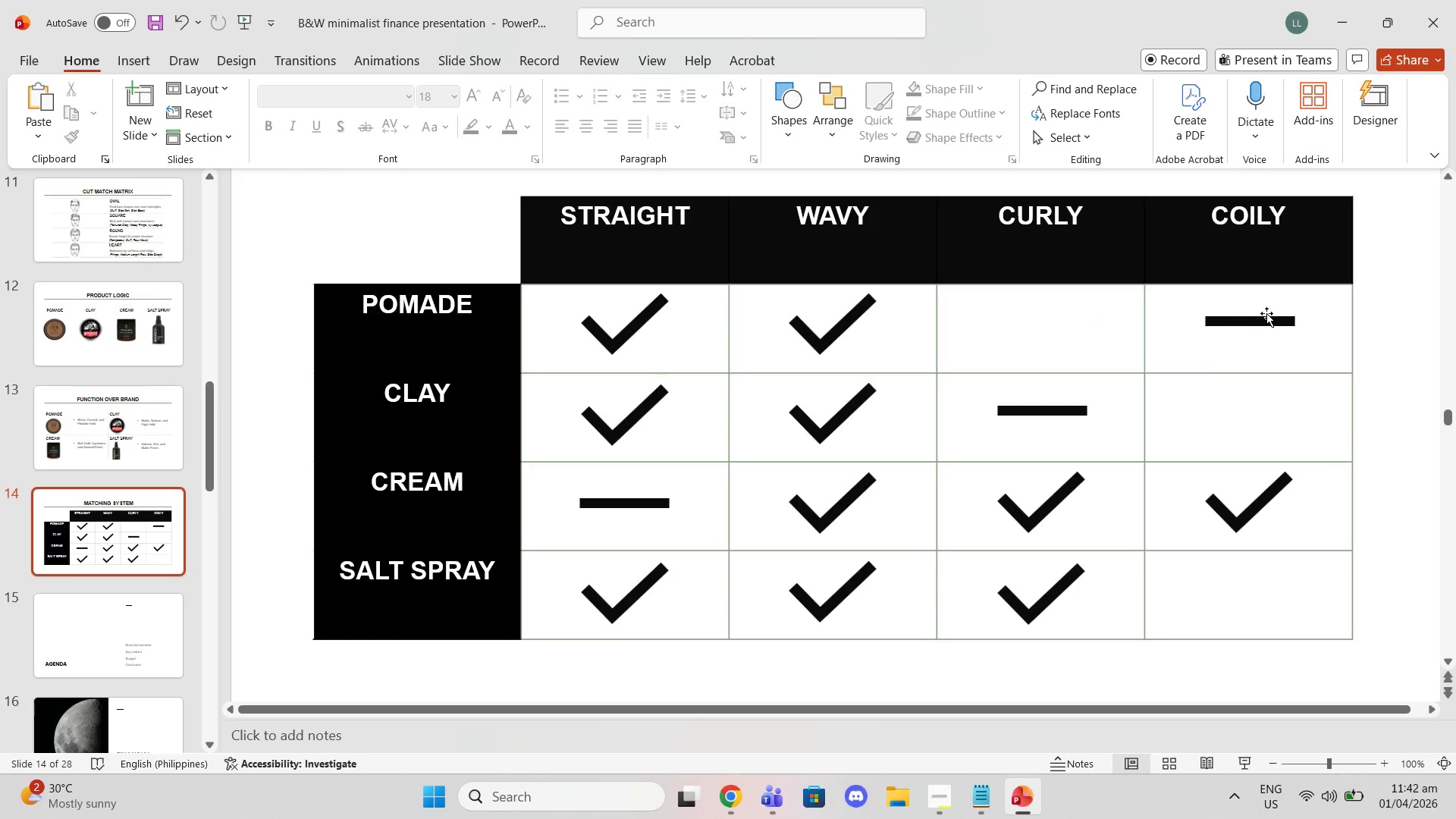 
left_click([1266, 322])
 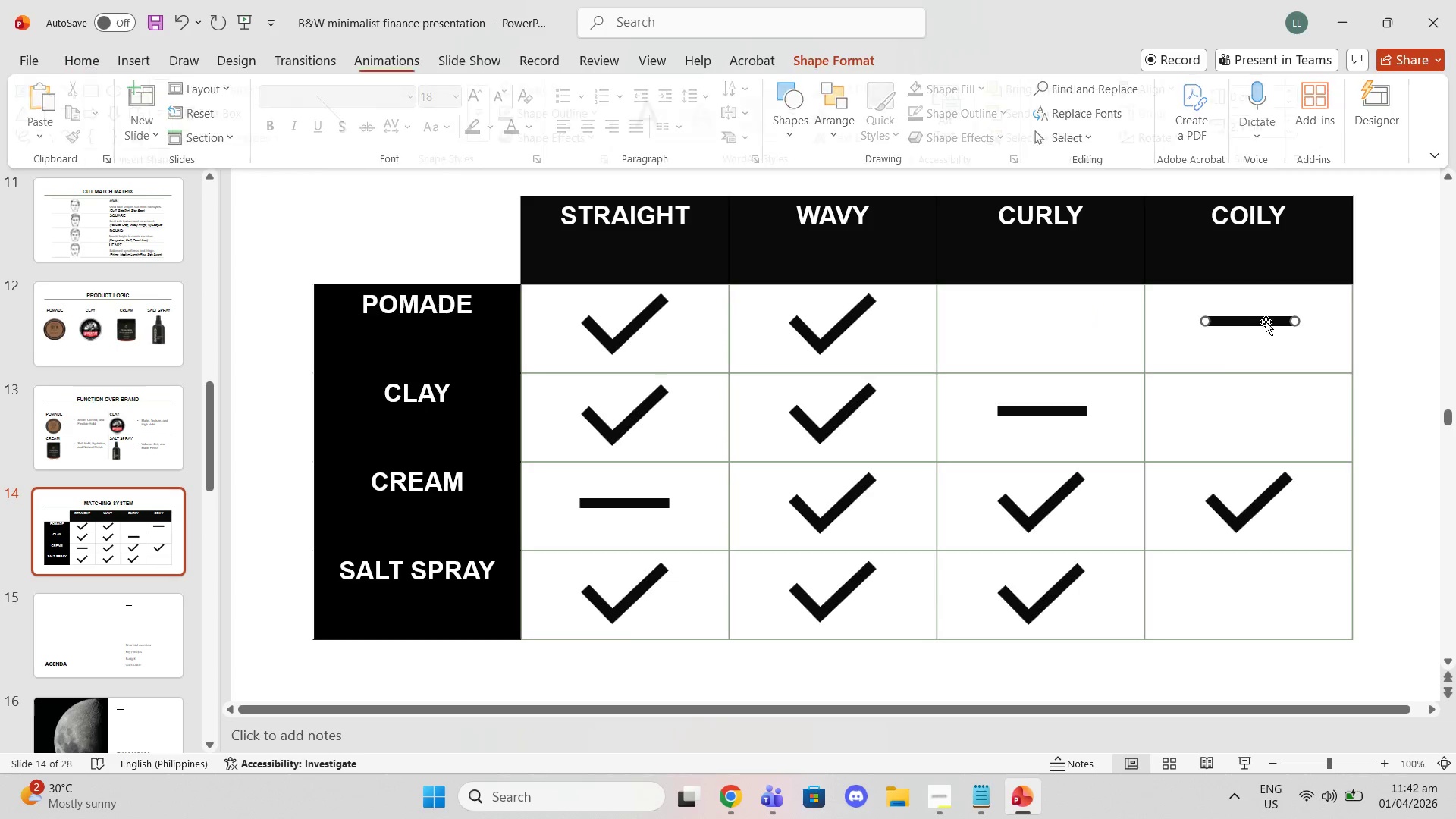 
key(Delete)
 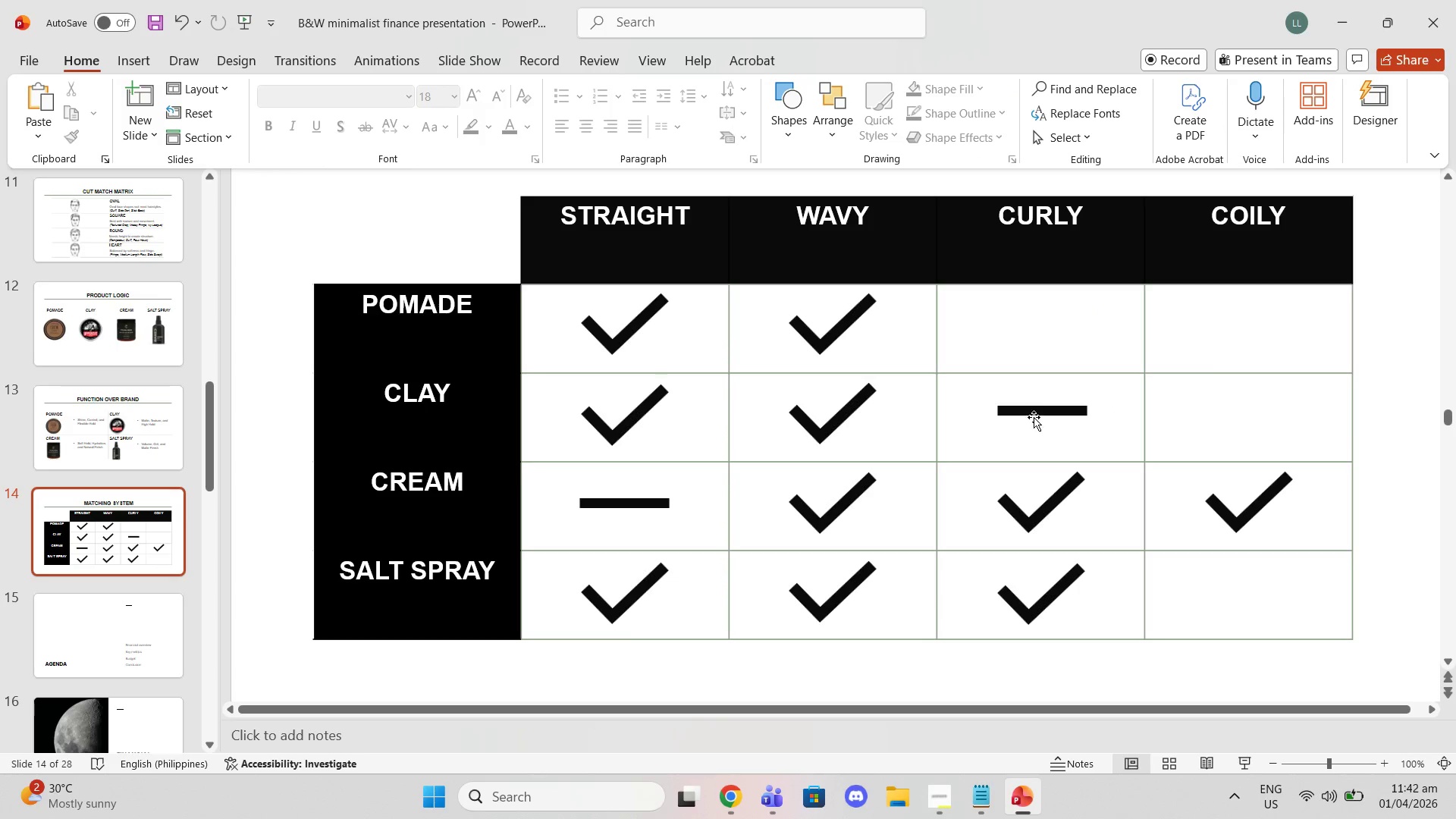 
left_click([1034, 414])
 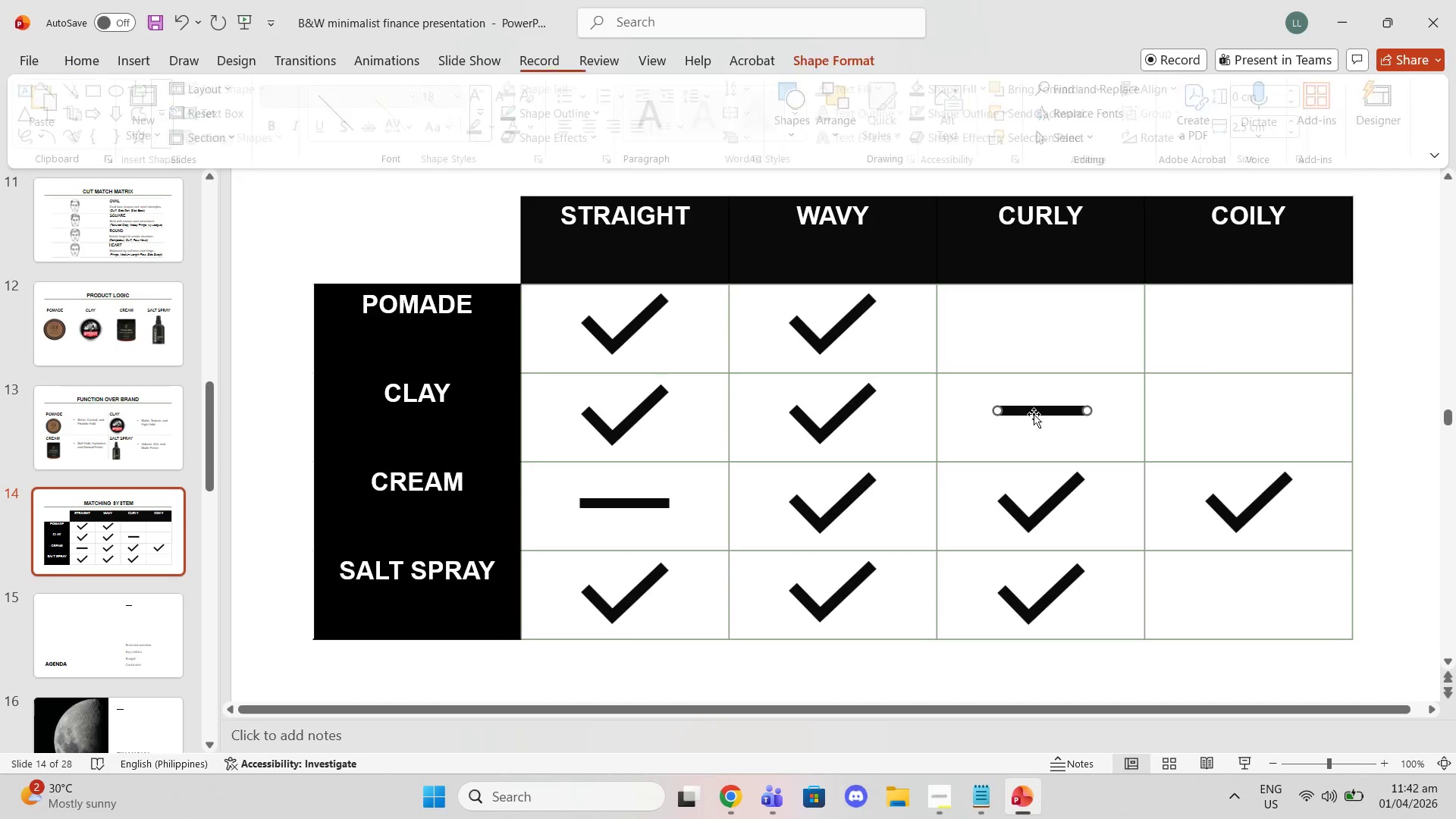 
key(Delete)
 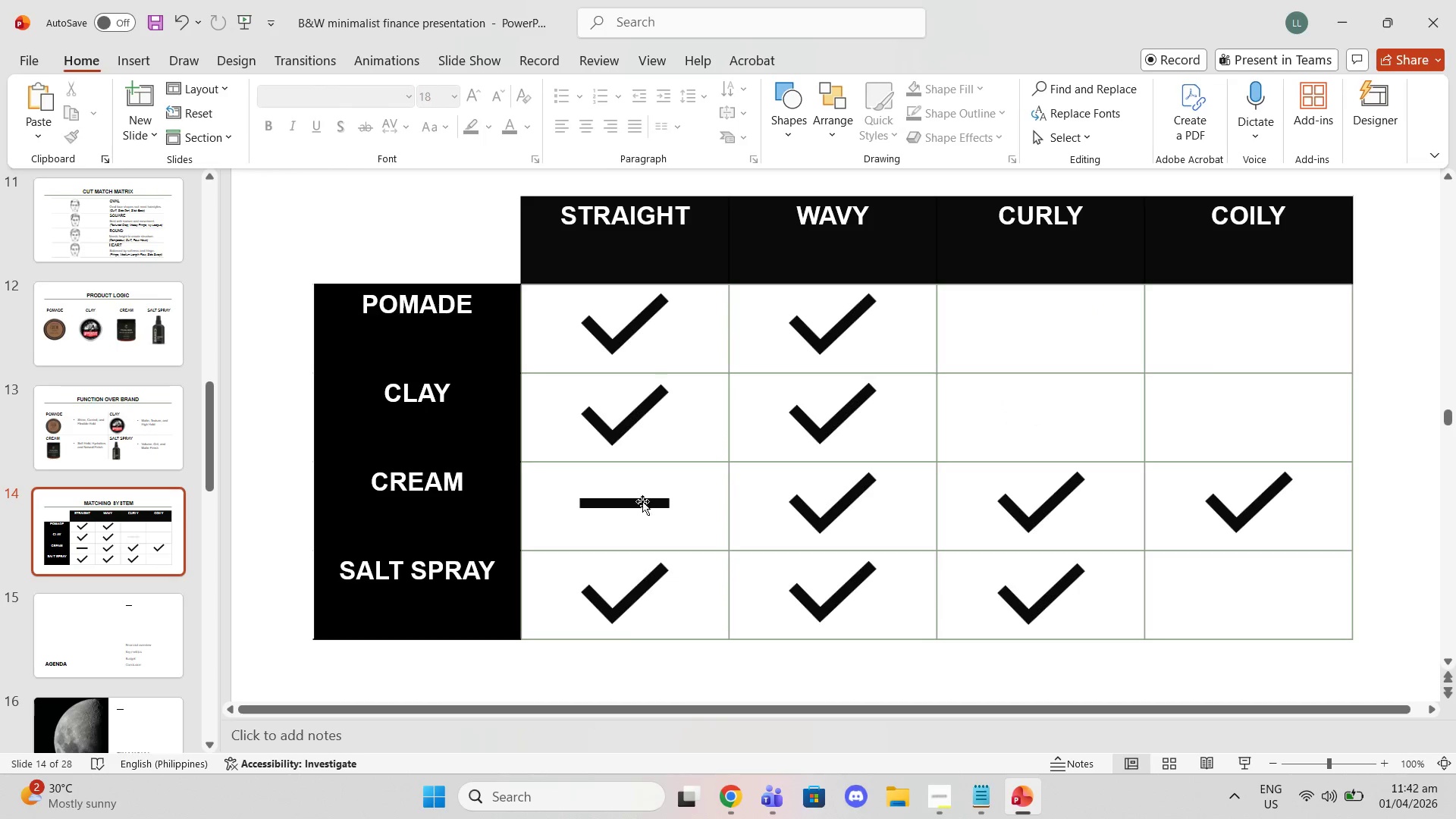 
left_click([642, 497])
 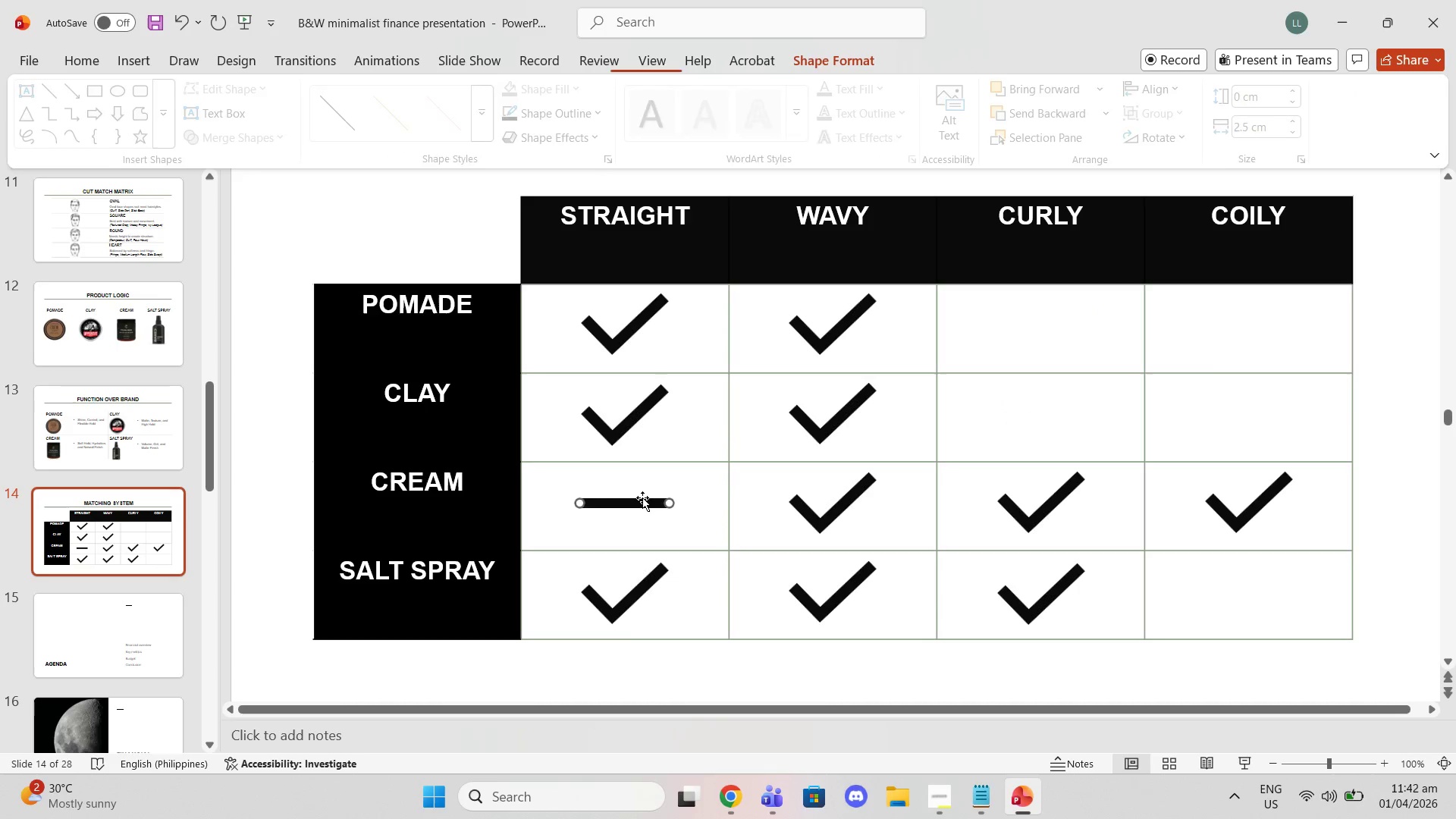 
key(Delete)
 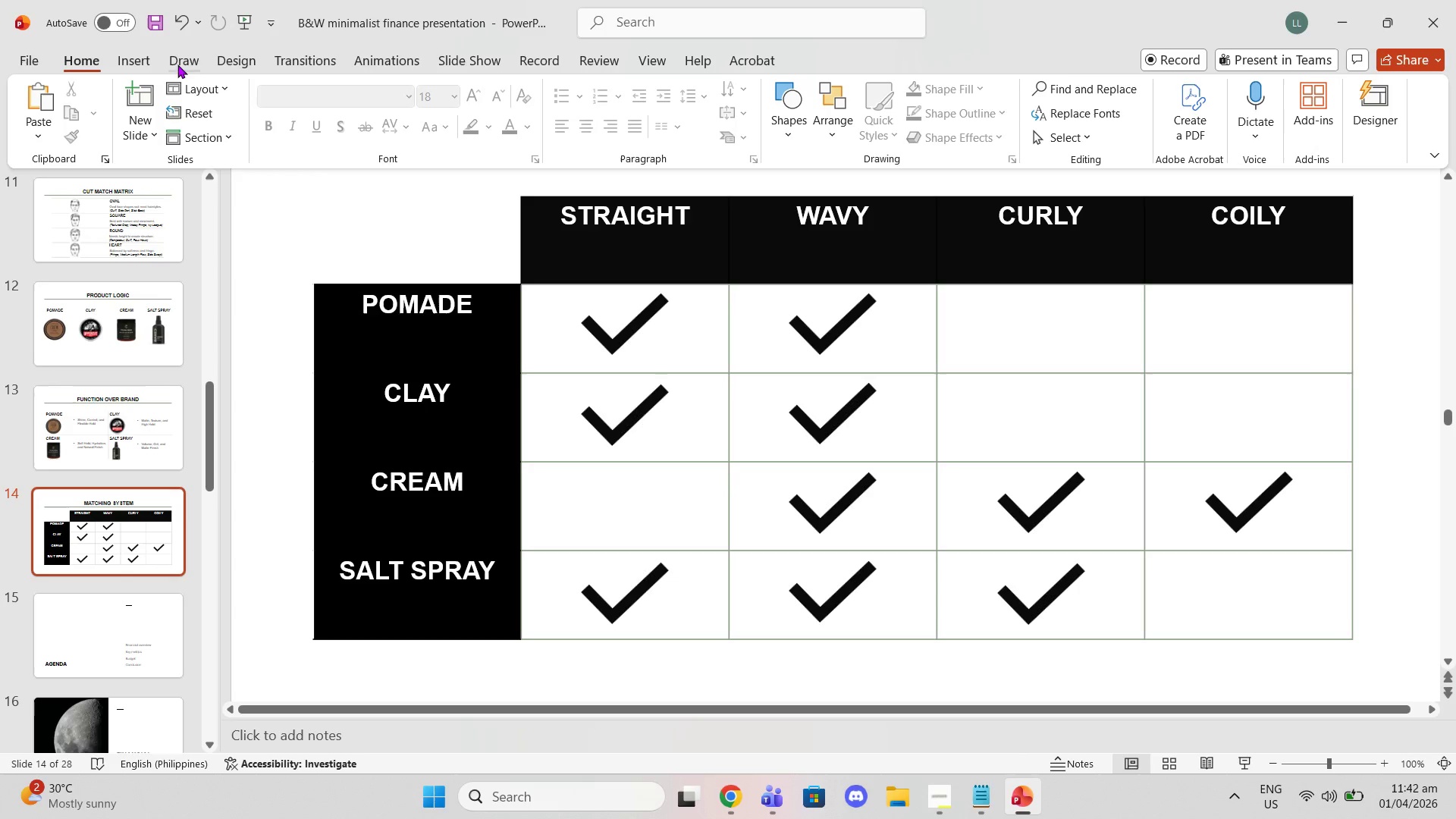 
left_click([150, 59])
 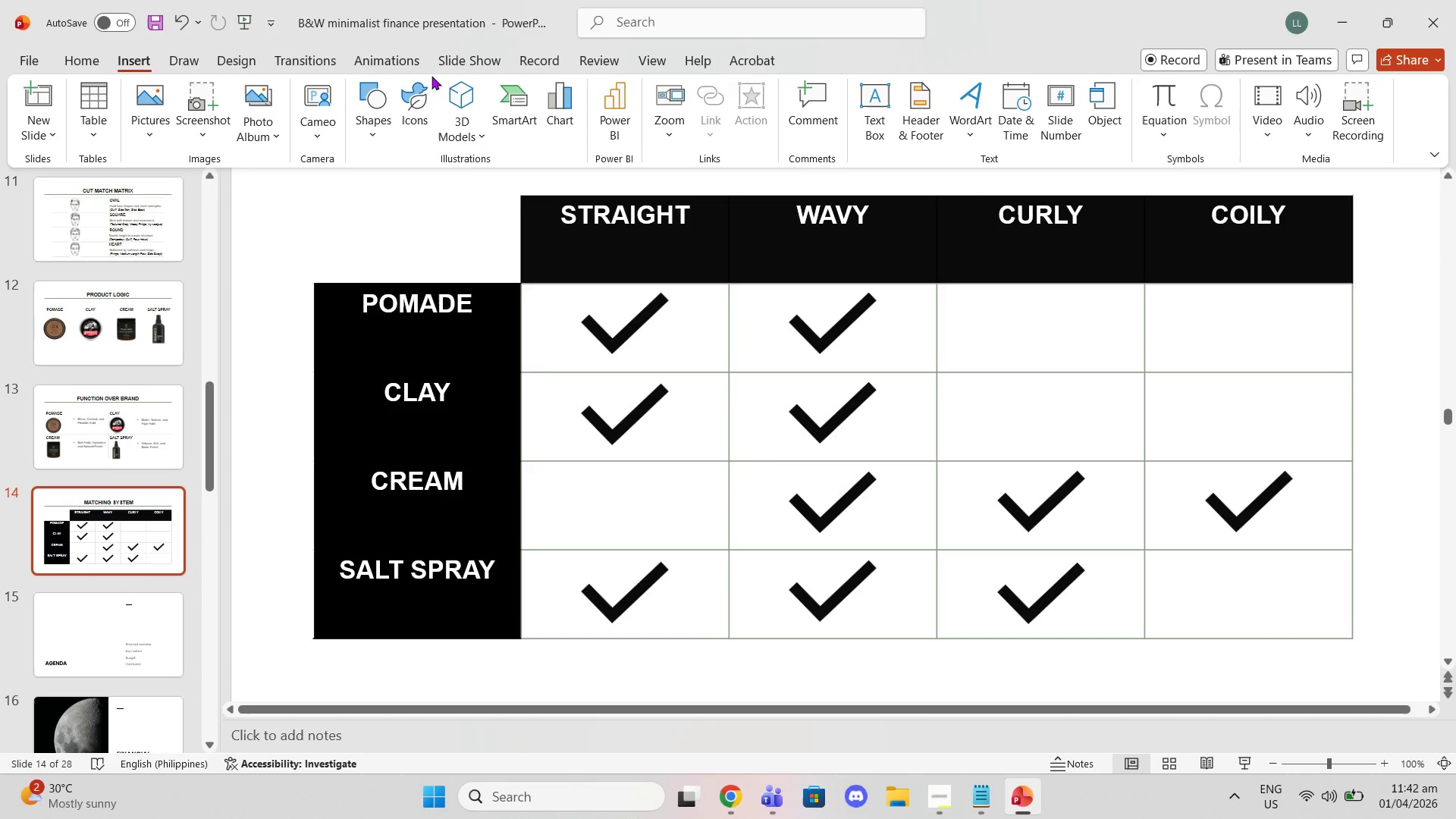 
left_click([416, 120])
 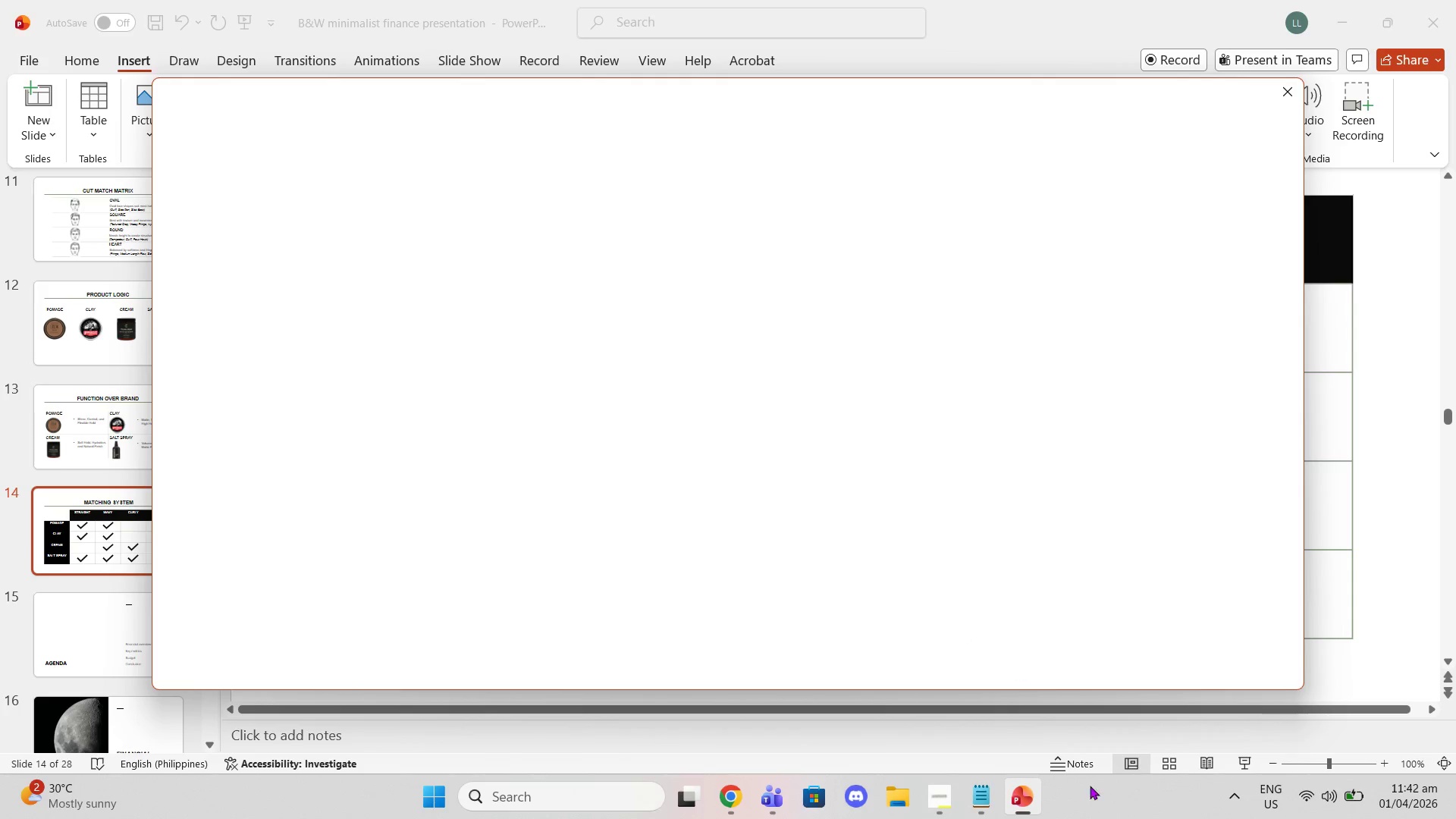 
left_click([941, 799])